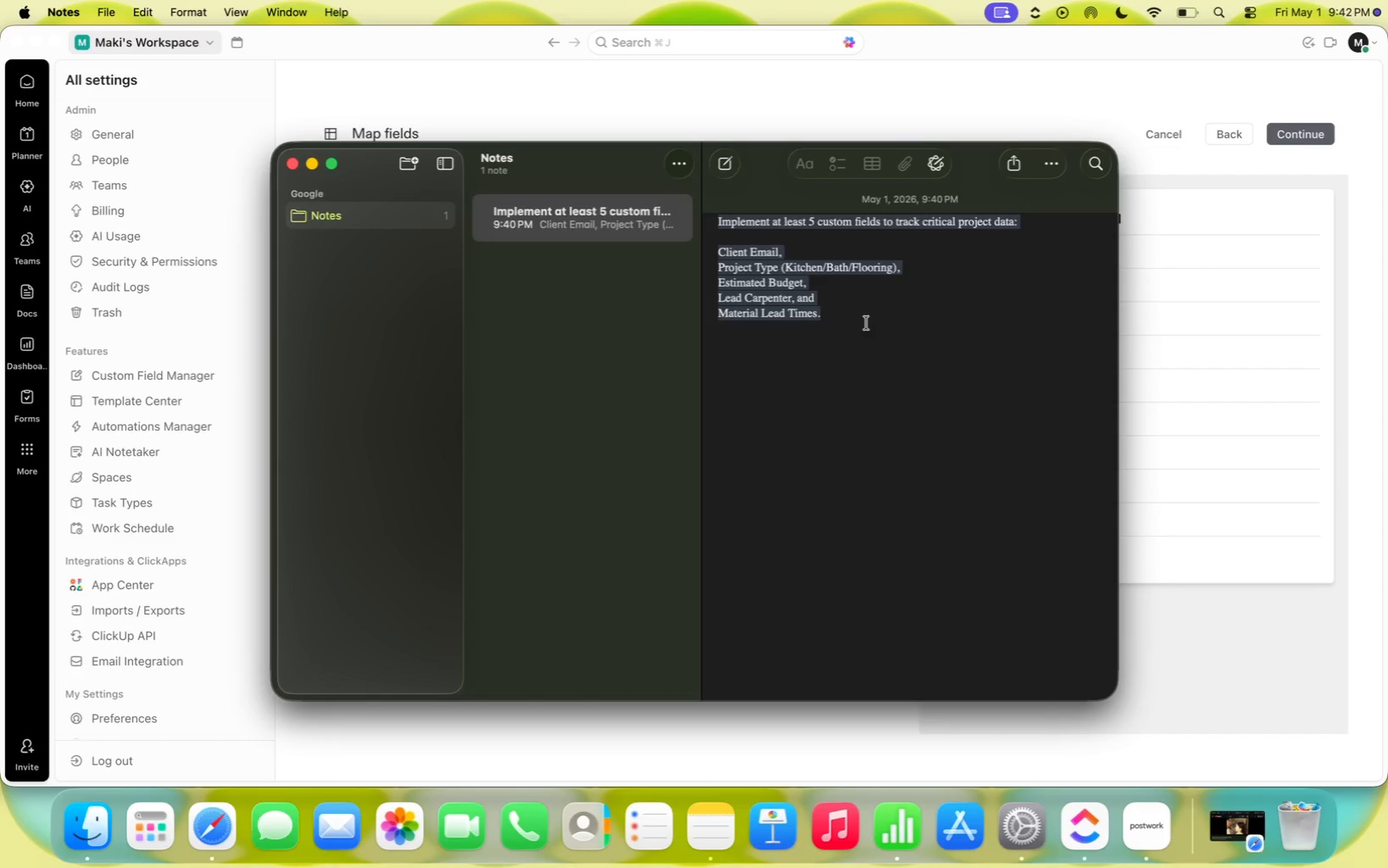 
key(Meta+CommandLeft)
 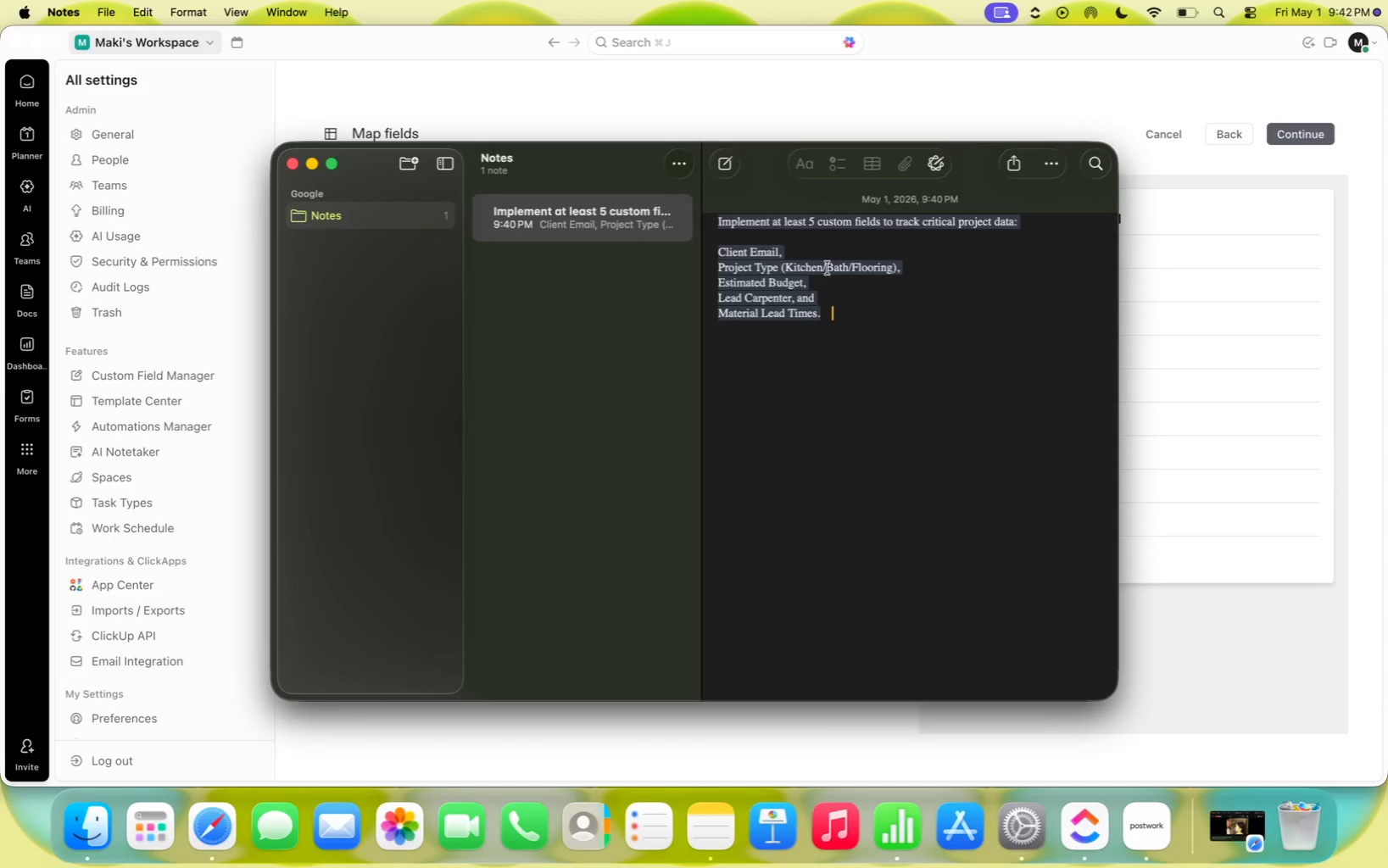 
key(Meta+Tab)
 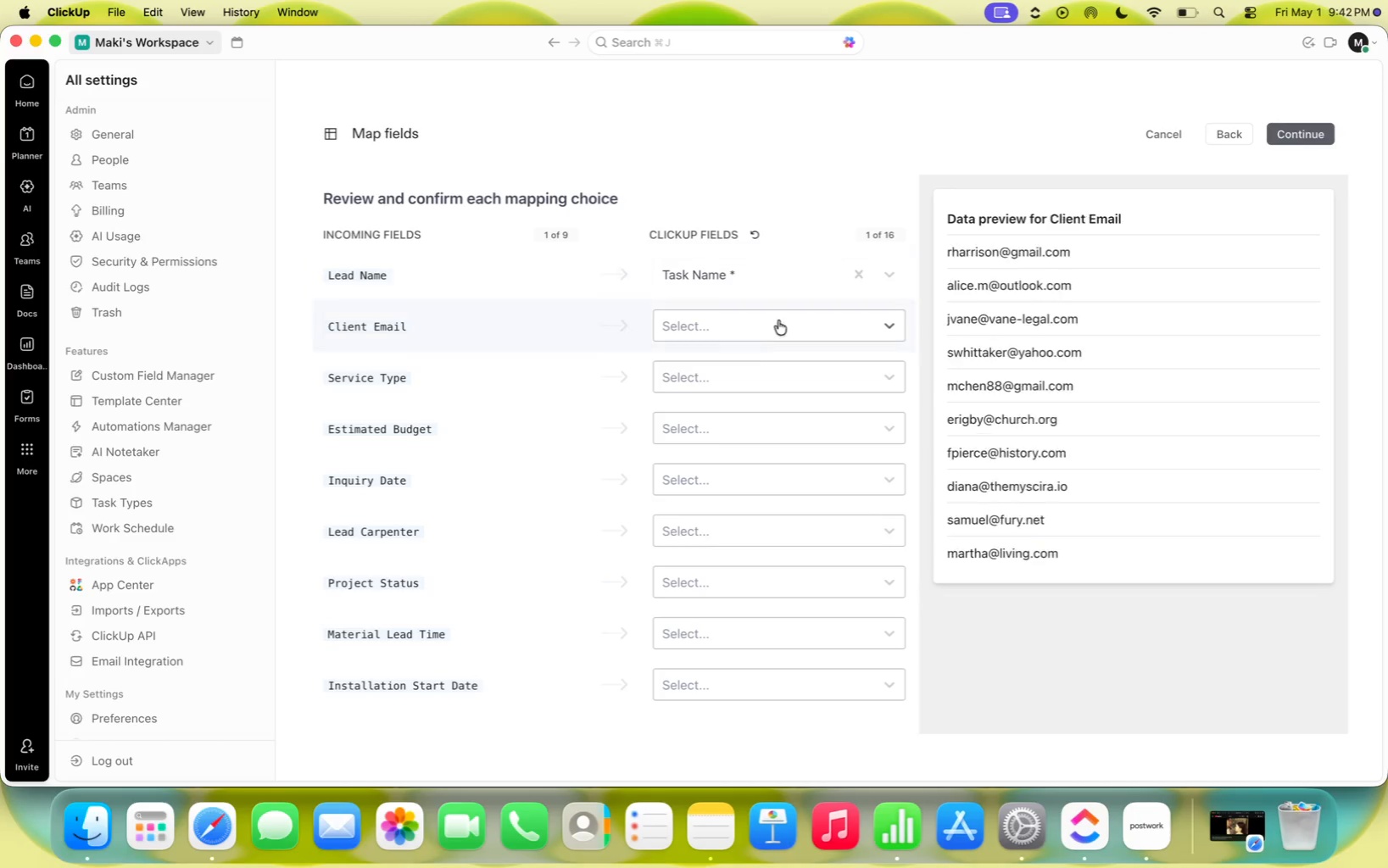 
left_click([757, 326])
 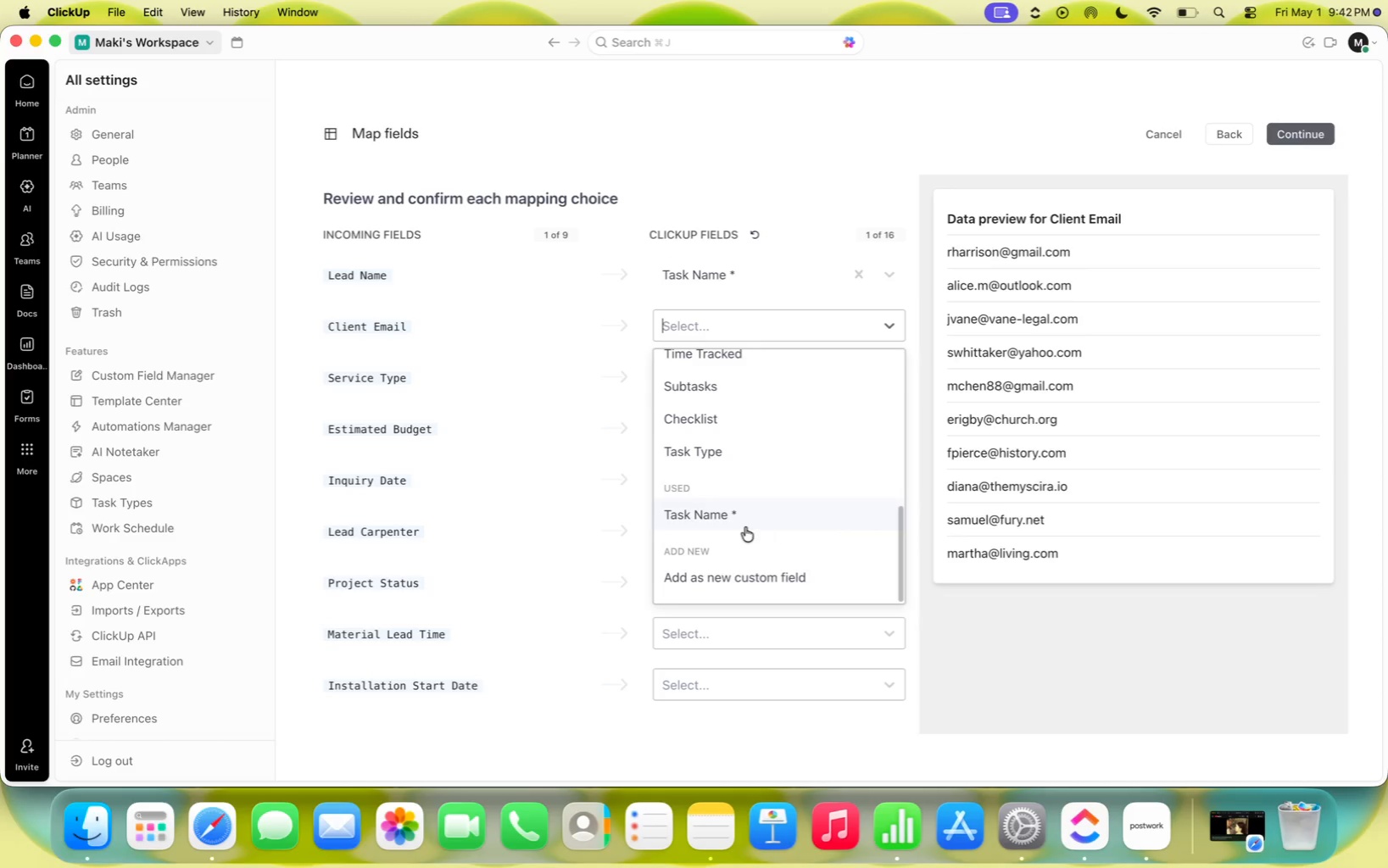 
scroll: coordinate [753, 449], scroll_direction: down, amount: 66.0
 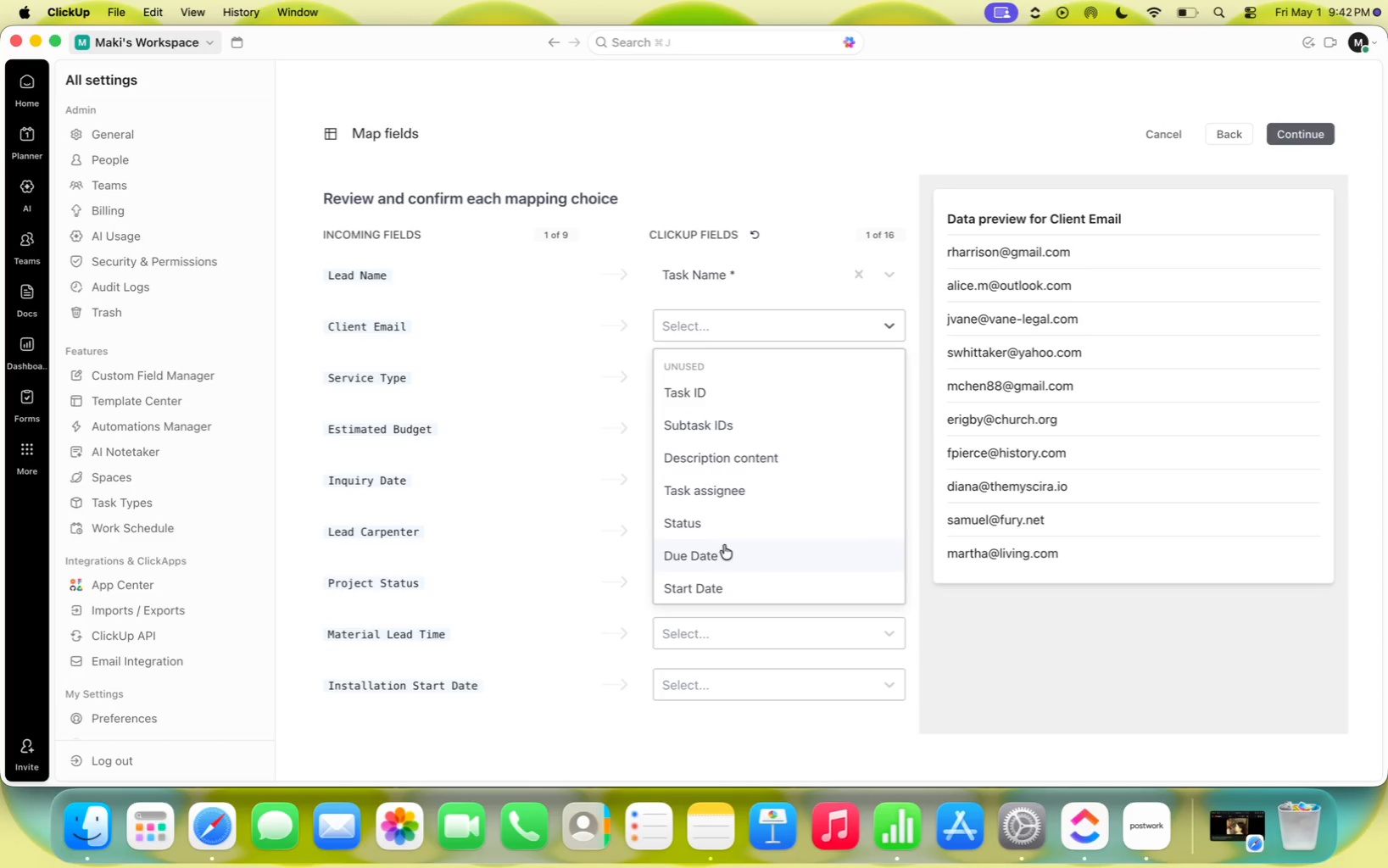 
mouse_move([757, 561])
 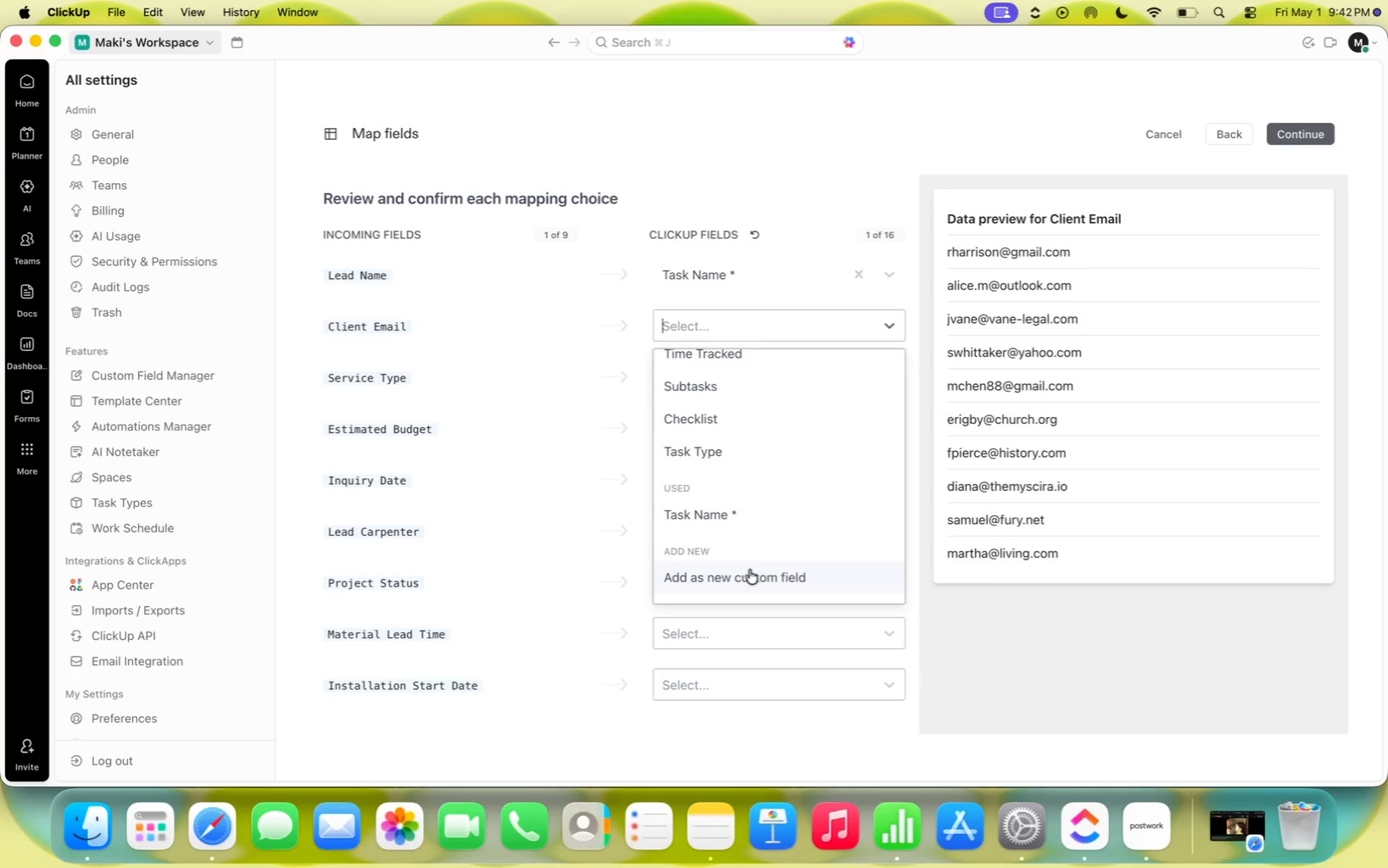 
left_click([747, 575])
 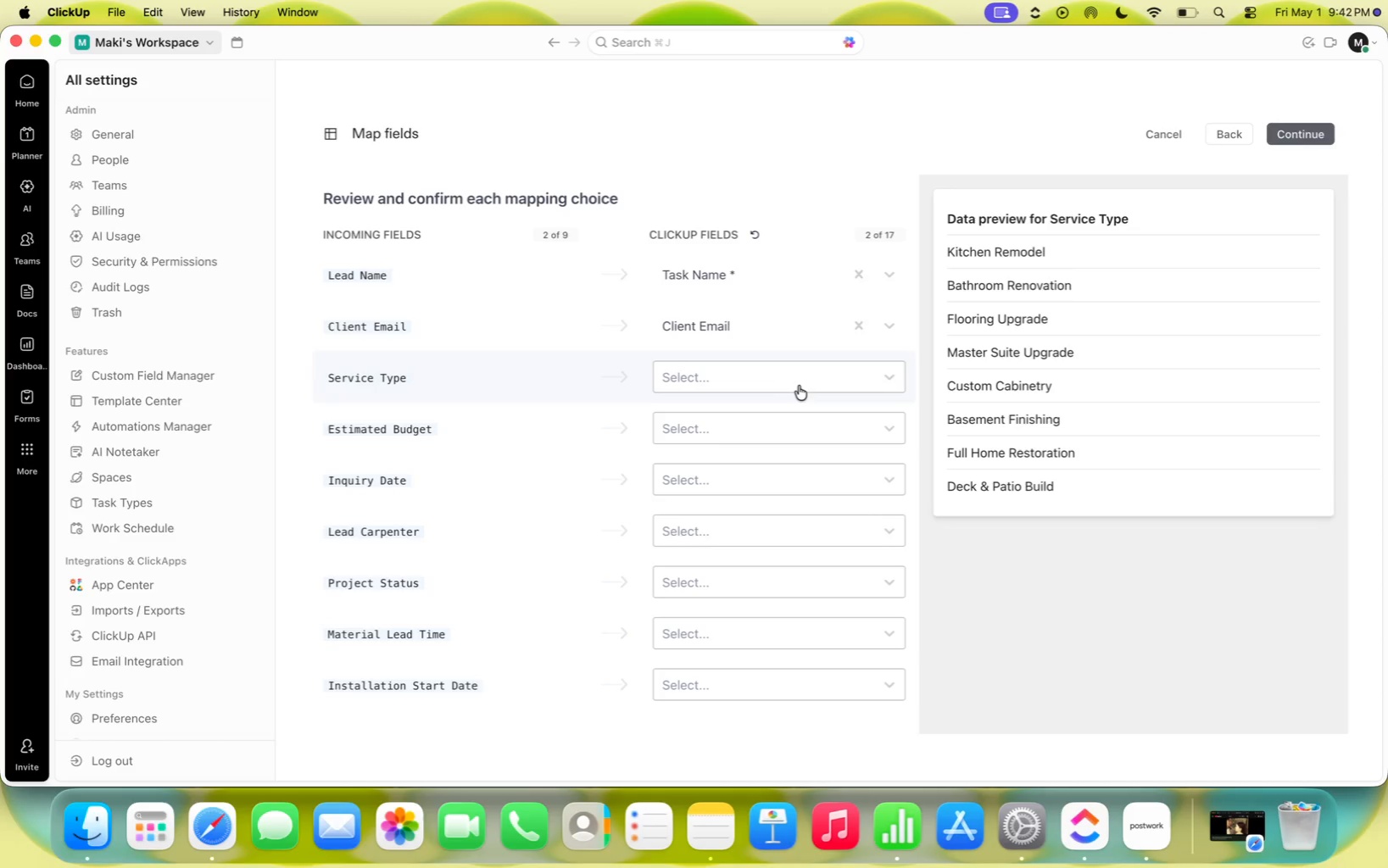 
wait(5.54)
 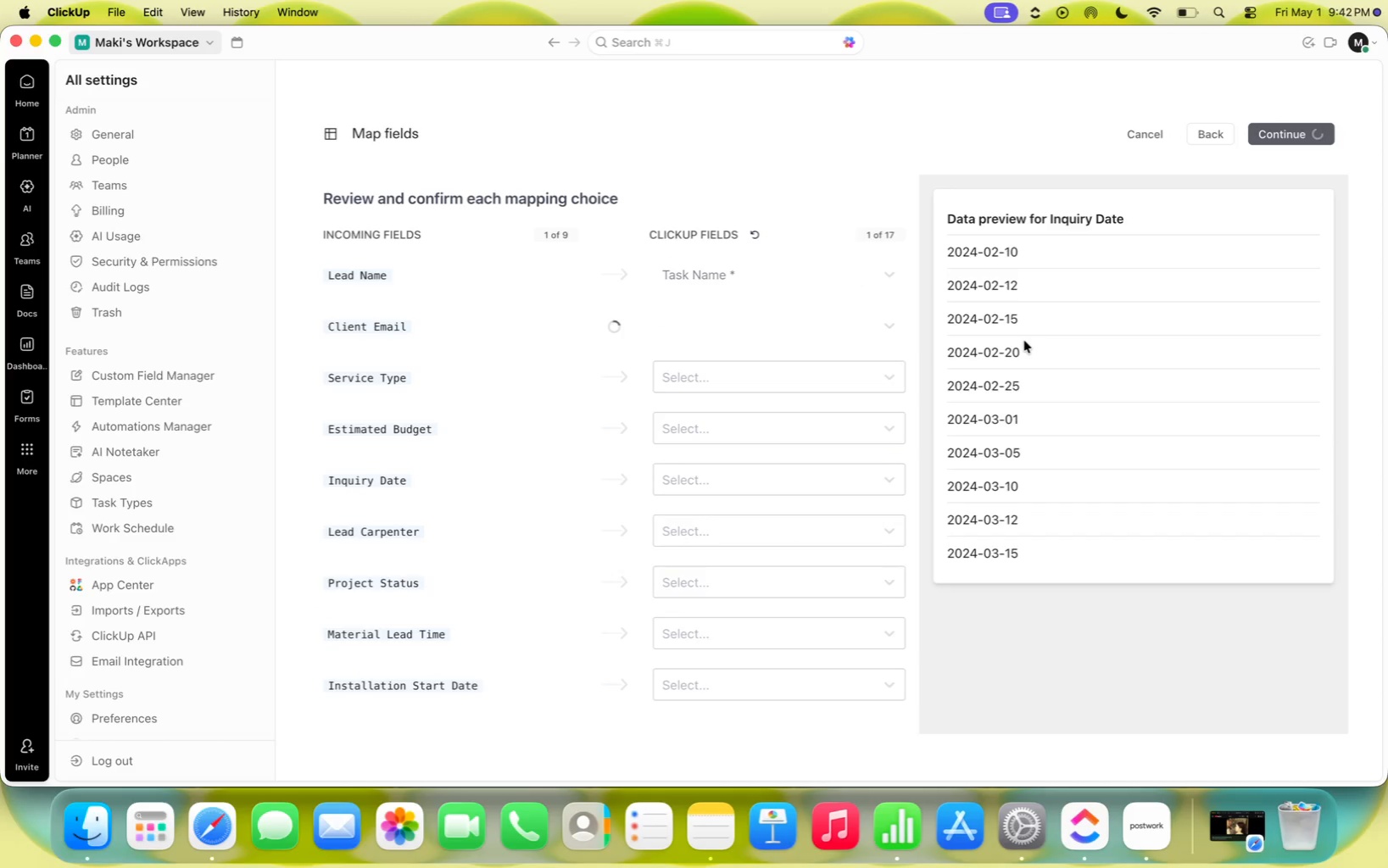 
key(Meta+CommandLeft)
 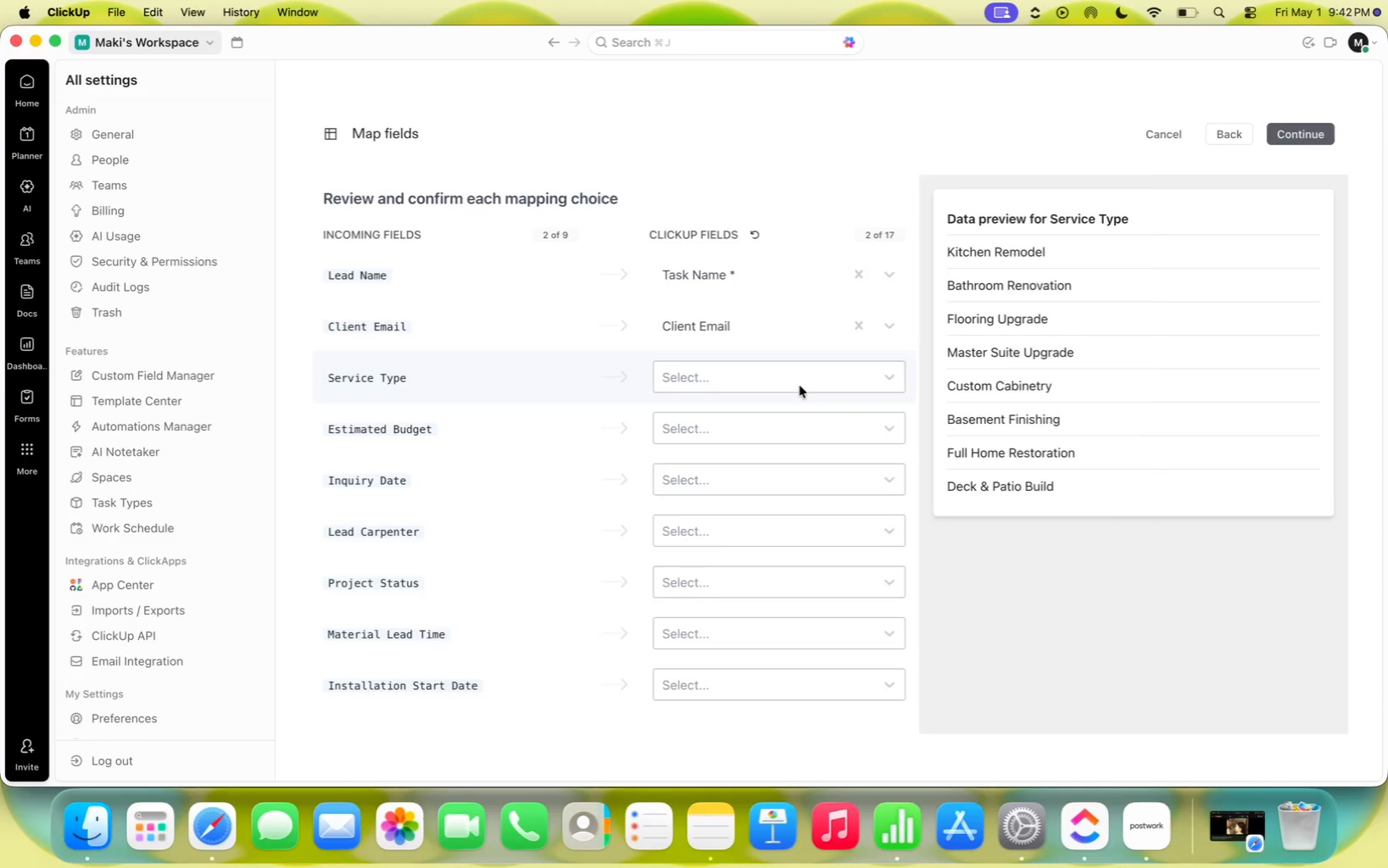 
key(Meta+Tab)
 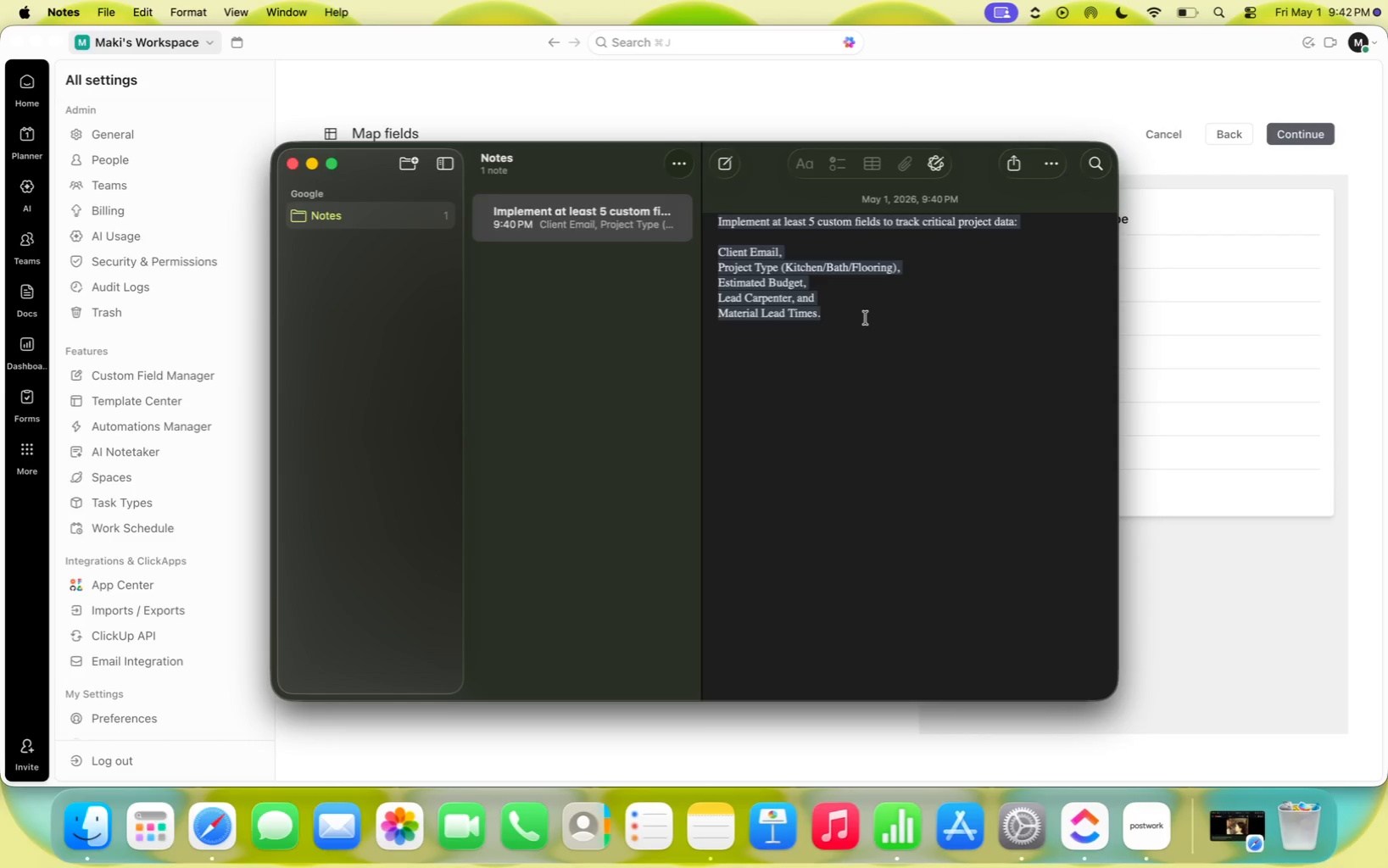 
key(Meta+CommandLeft)
 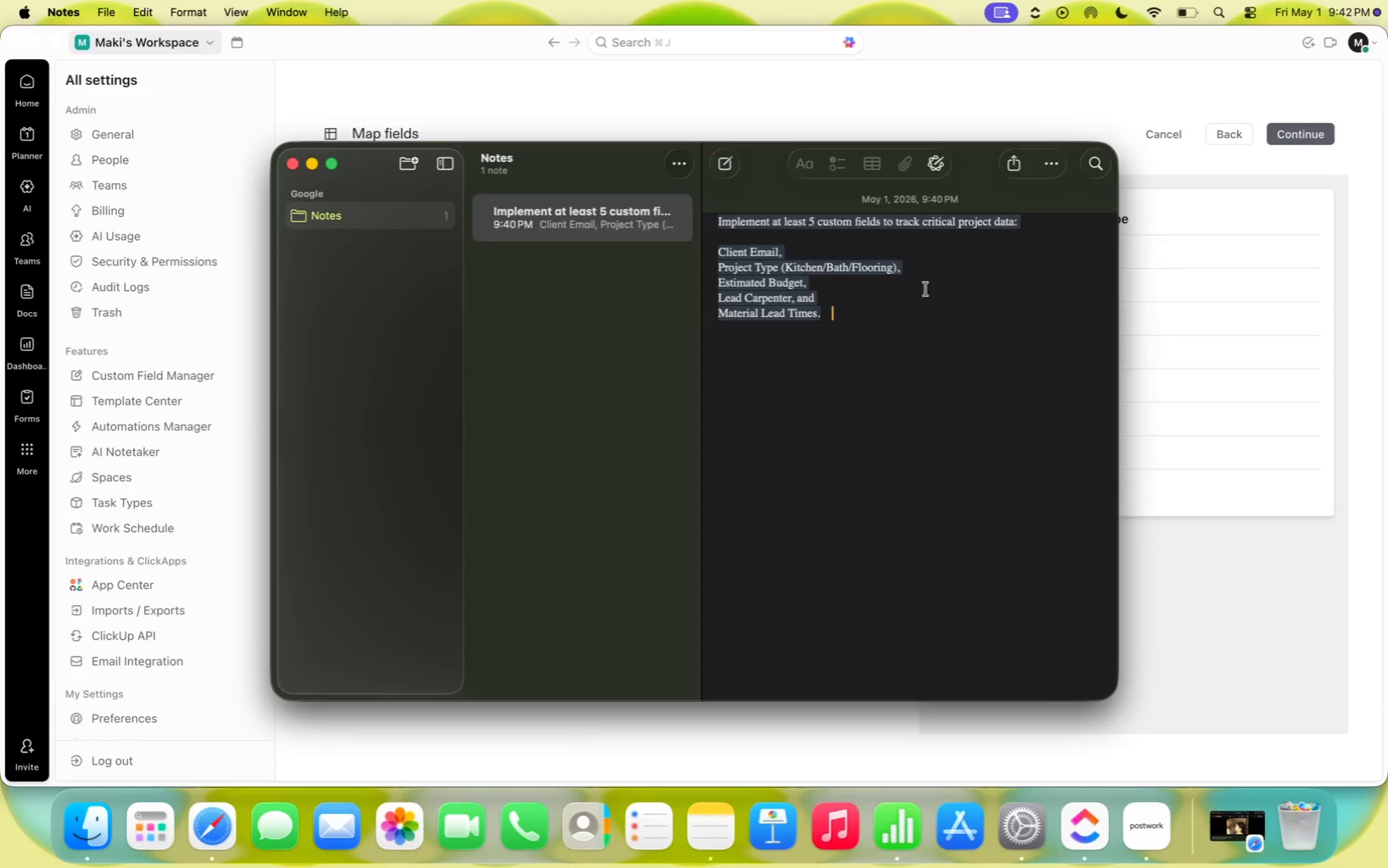 
key(Meta+Tab)
 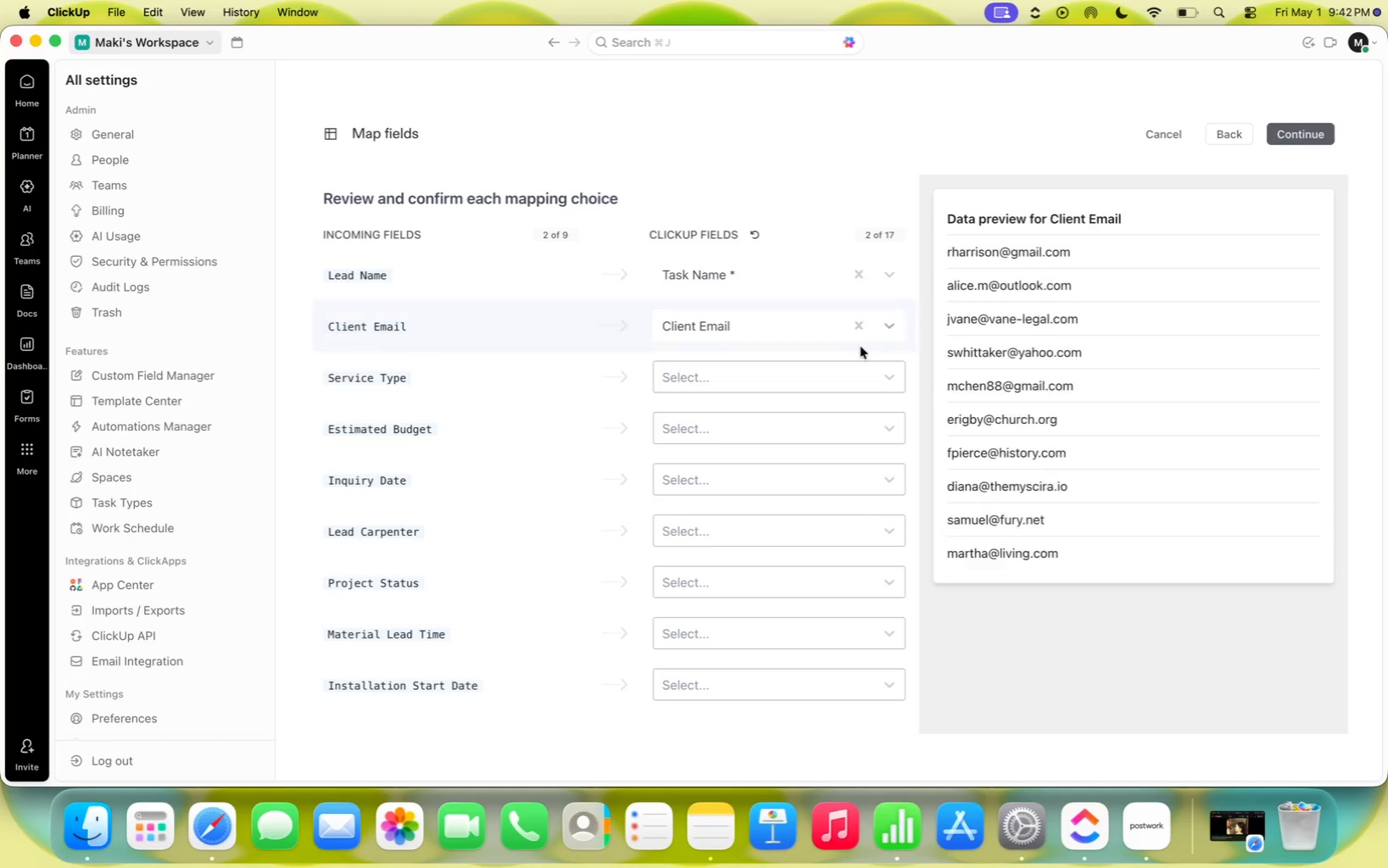 
left_click([822, 381])
 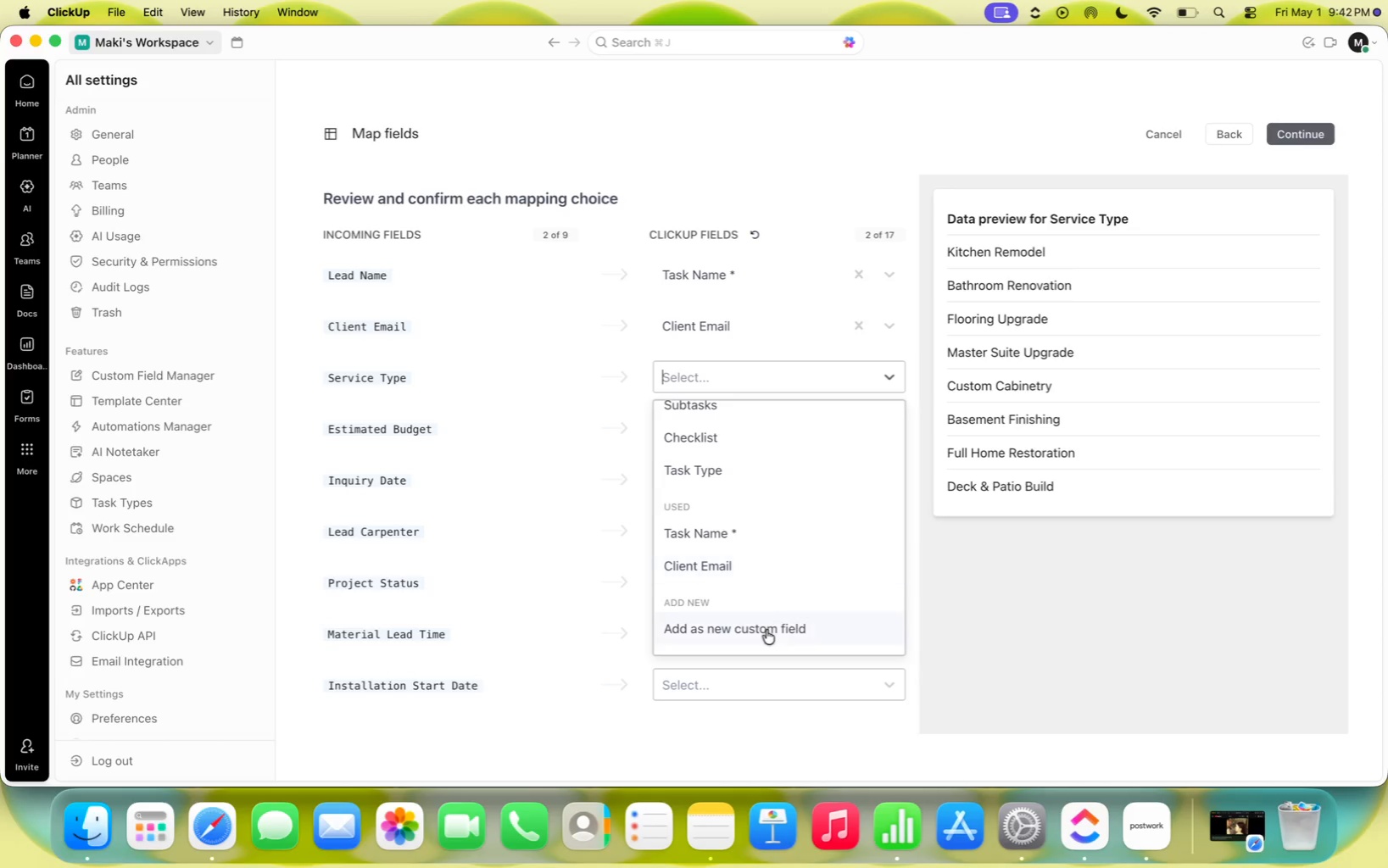 
scroll: coordinate [760, 562], scroll_direction: down, amount: 55.0
 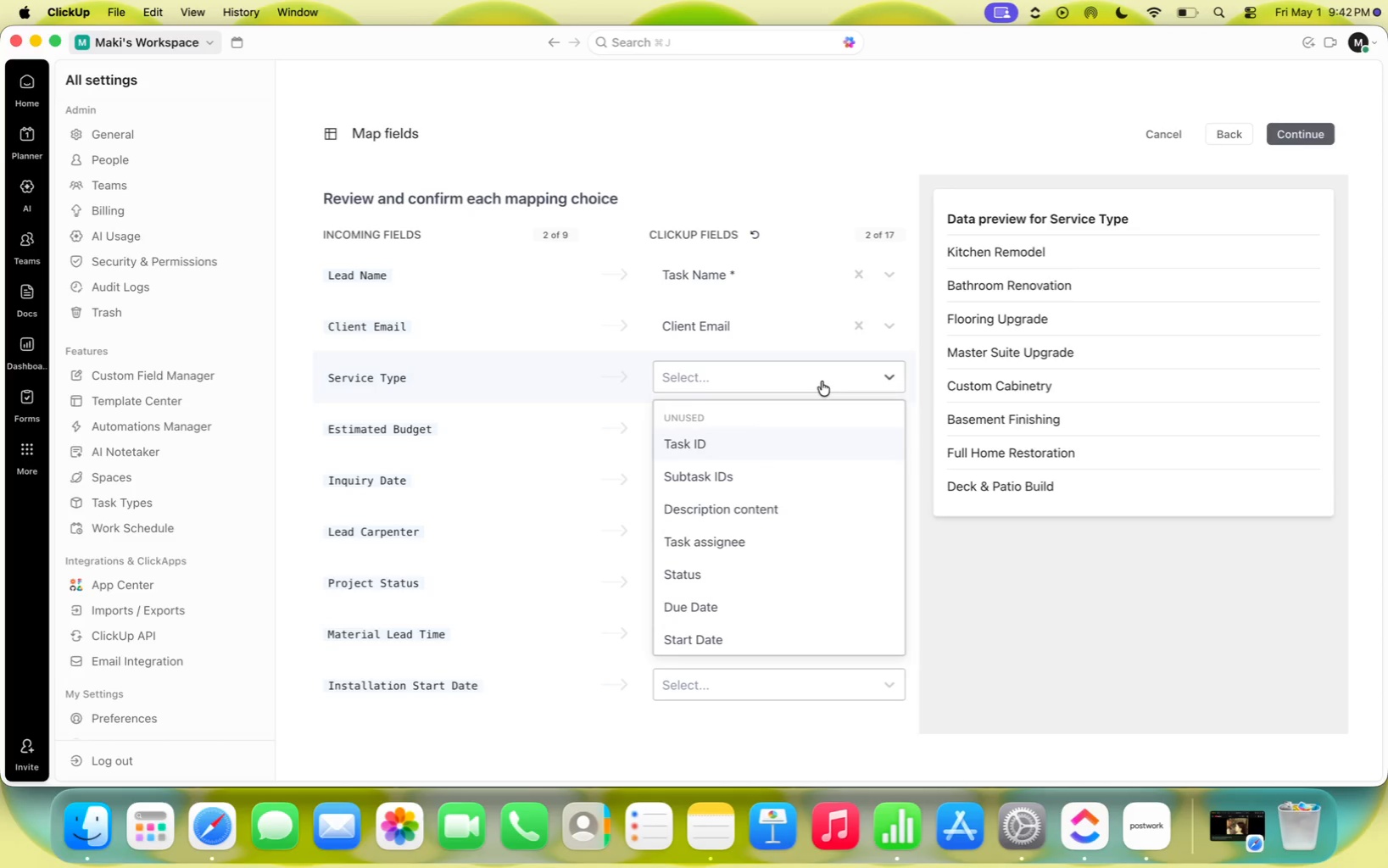 
wait(6.32)
 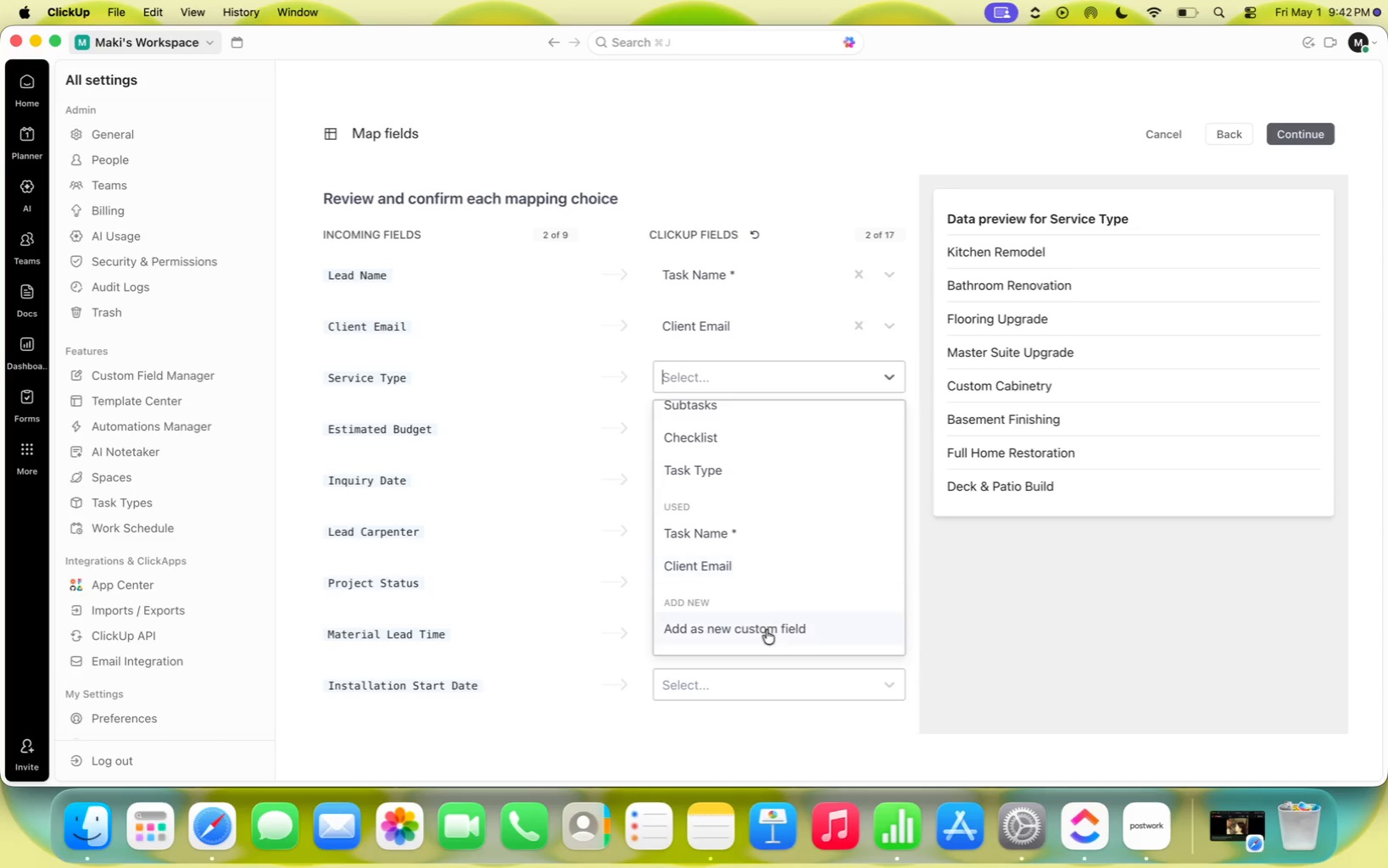 
left_click([745, 581])
 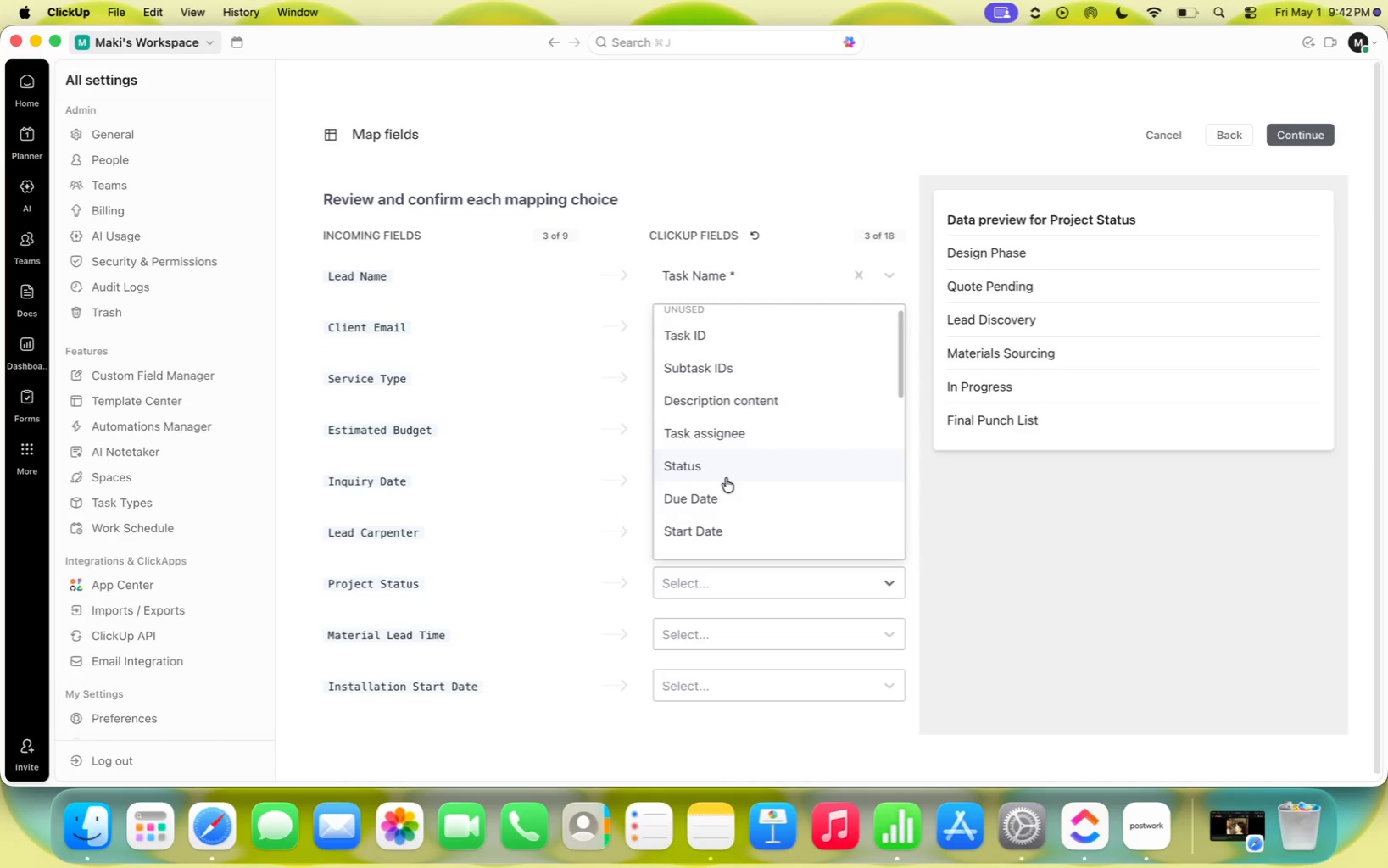 
left_click([725, 478])
 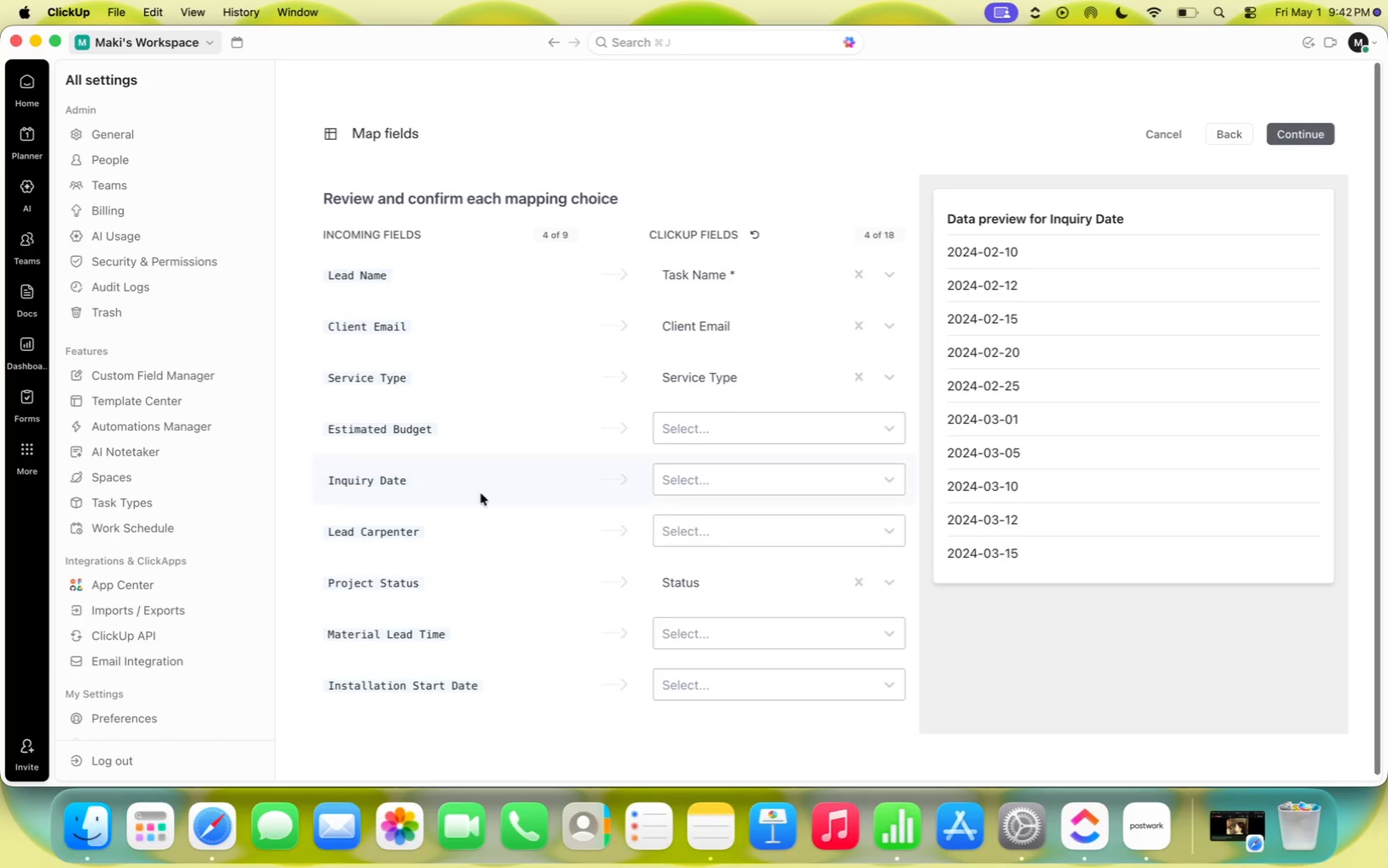 
left_click([769, 483])
 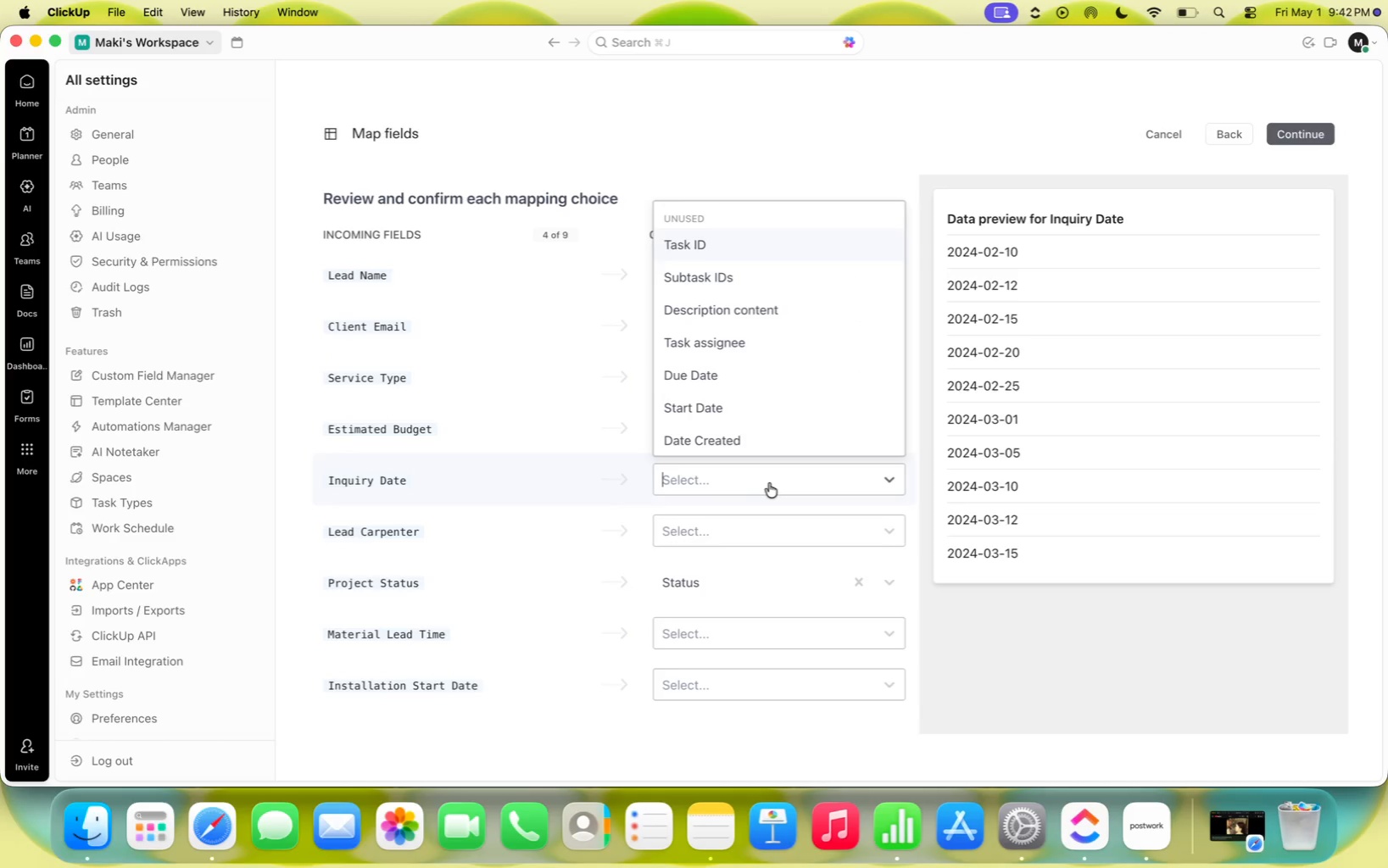 
key(Meta+CommandLeft)
 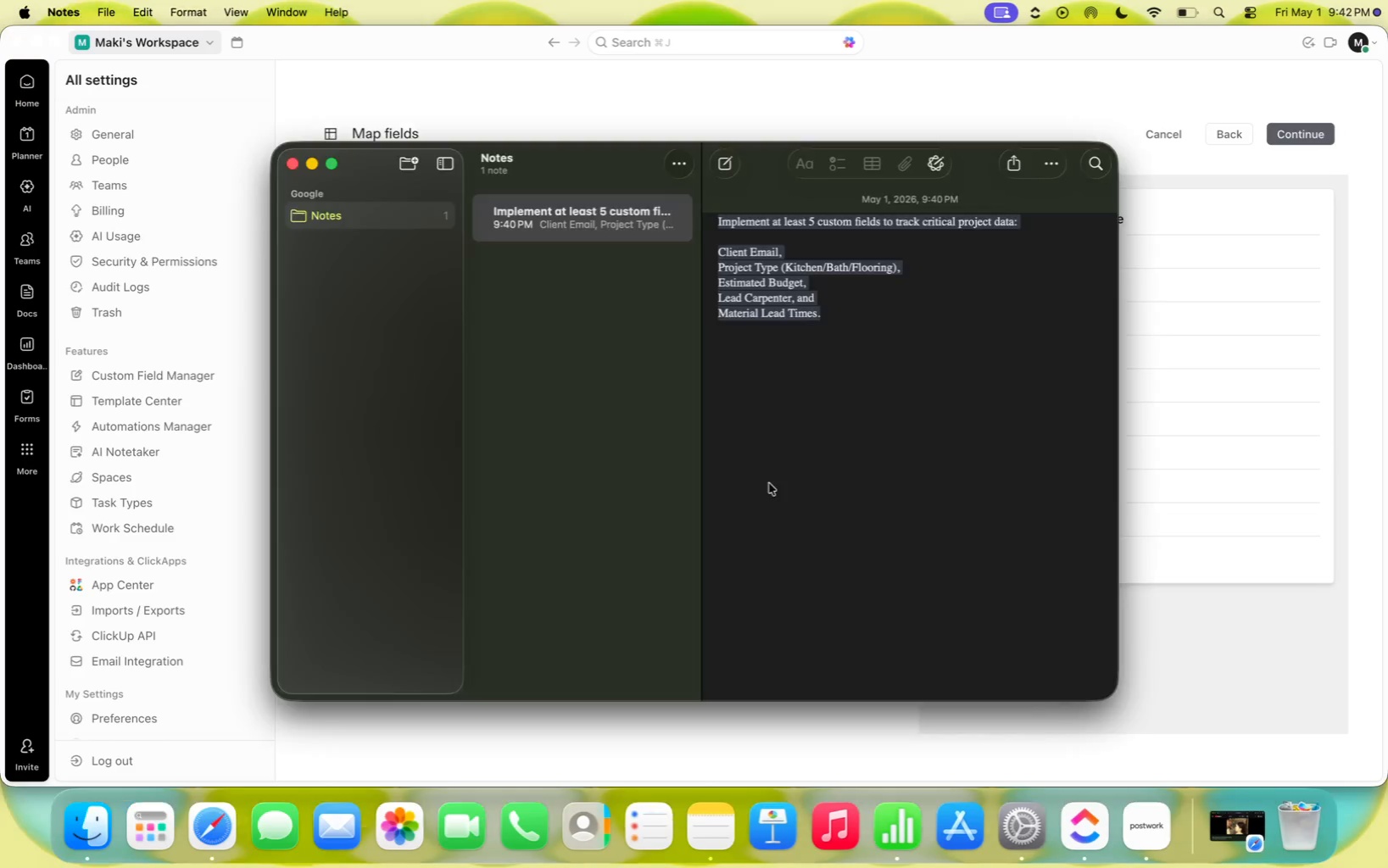 
key(Meta+Tab)
 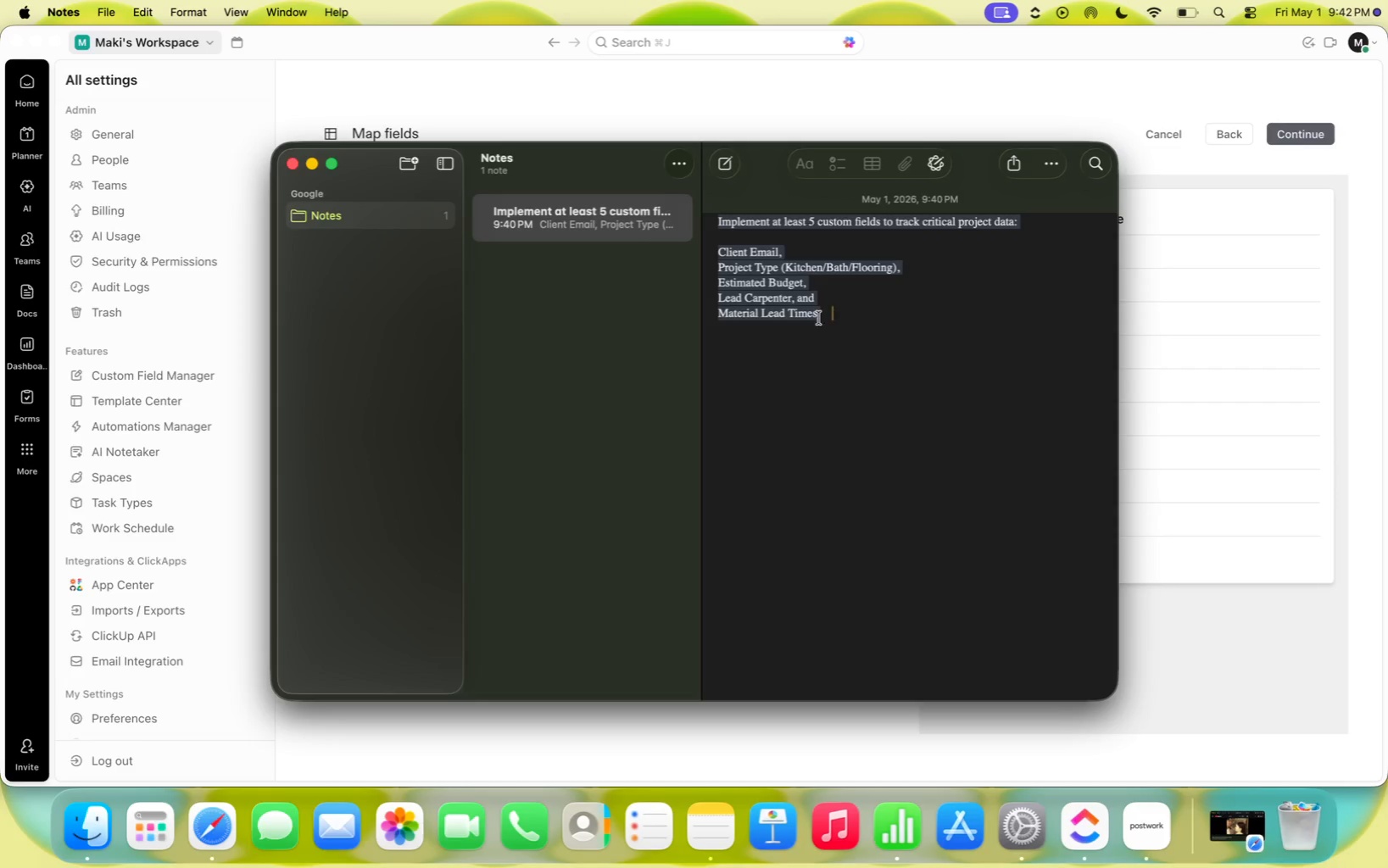 
key(Meta+CommandLeft)
 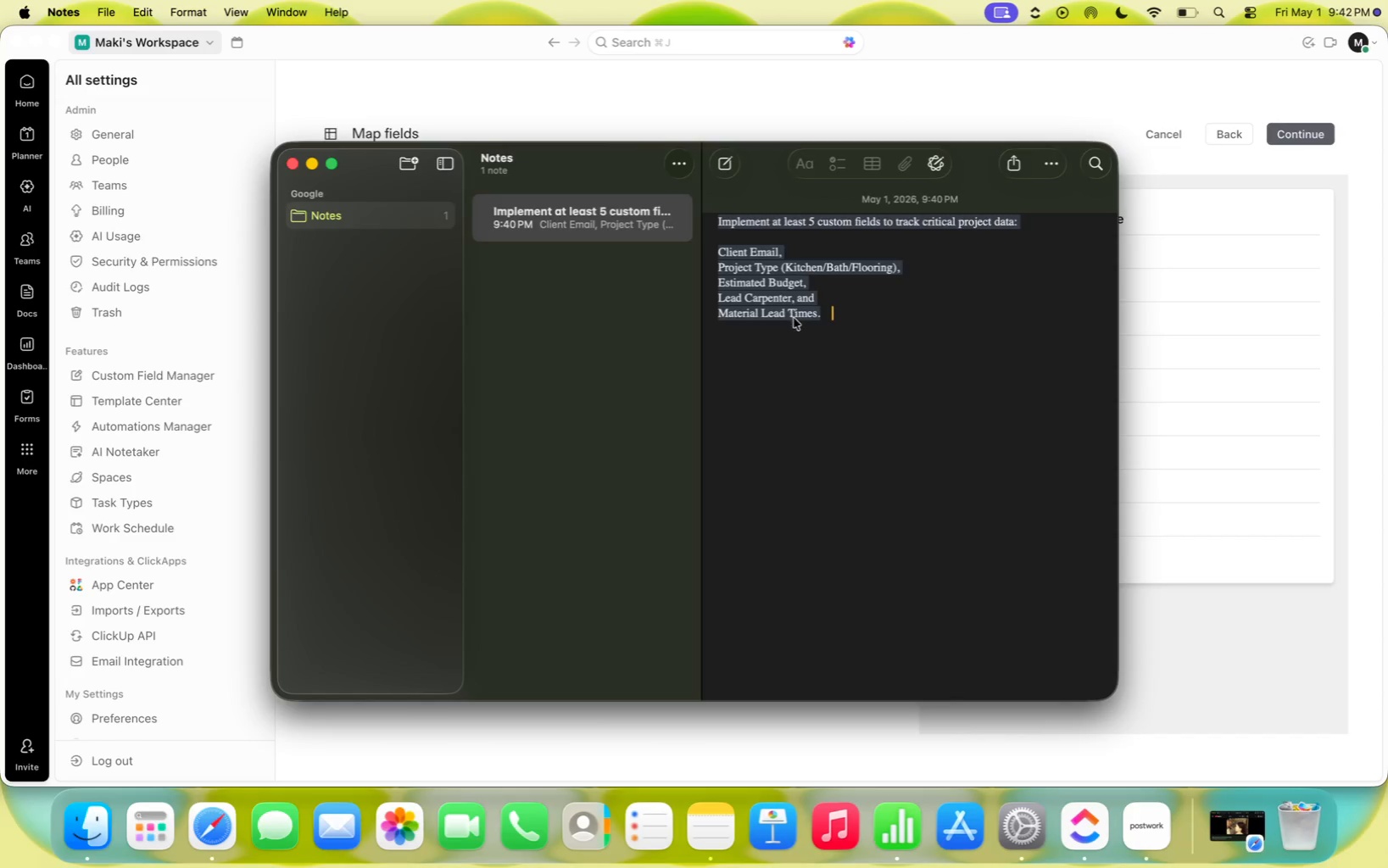 
key(Meta+Tab)
 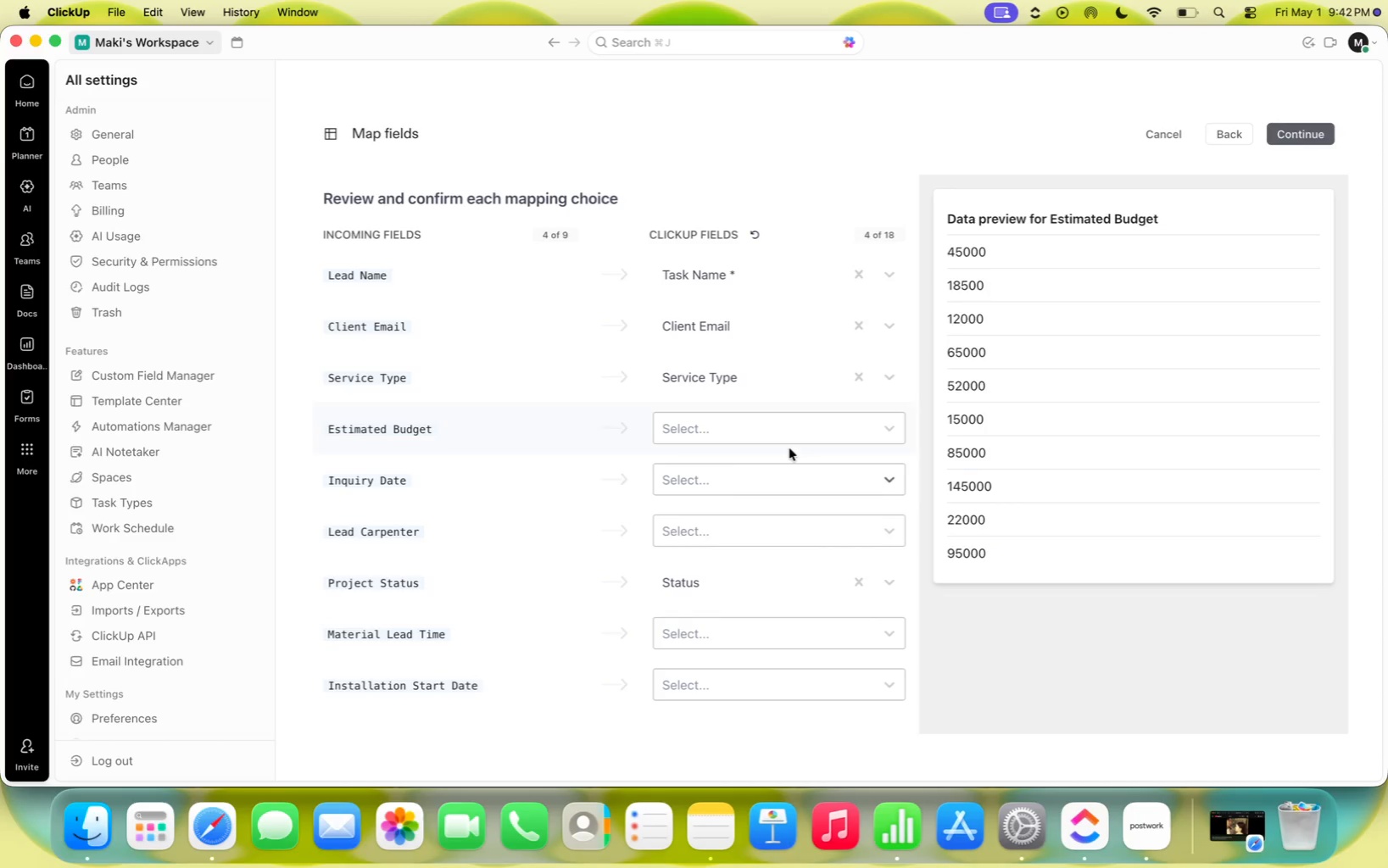 
scroll: coordinate [740, 374], scroll_direction: down, amount: 11.0
 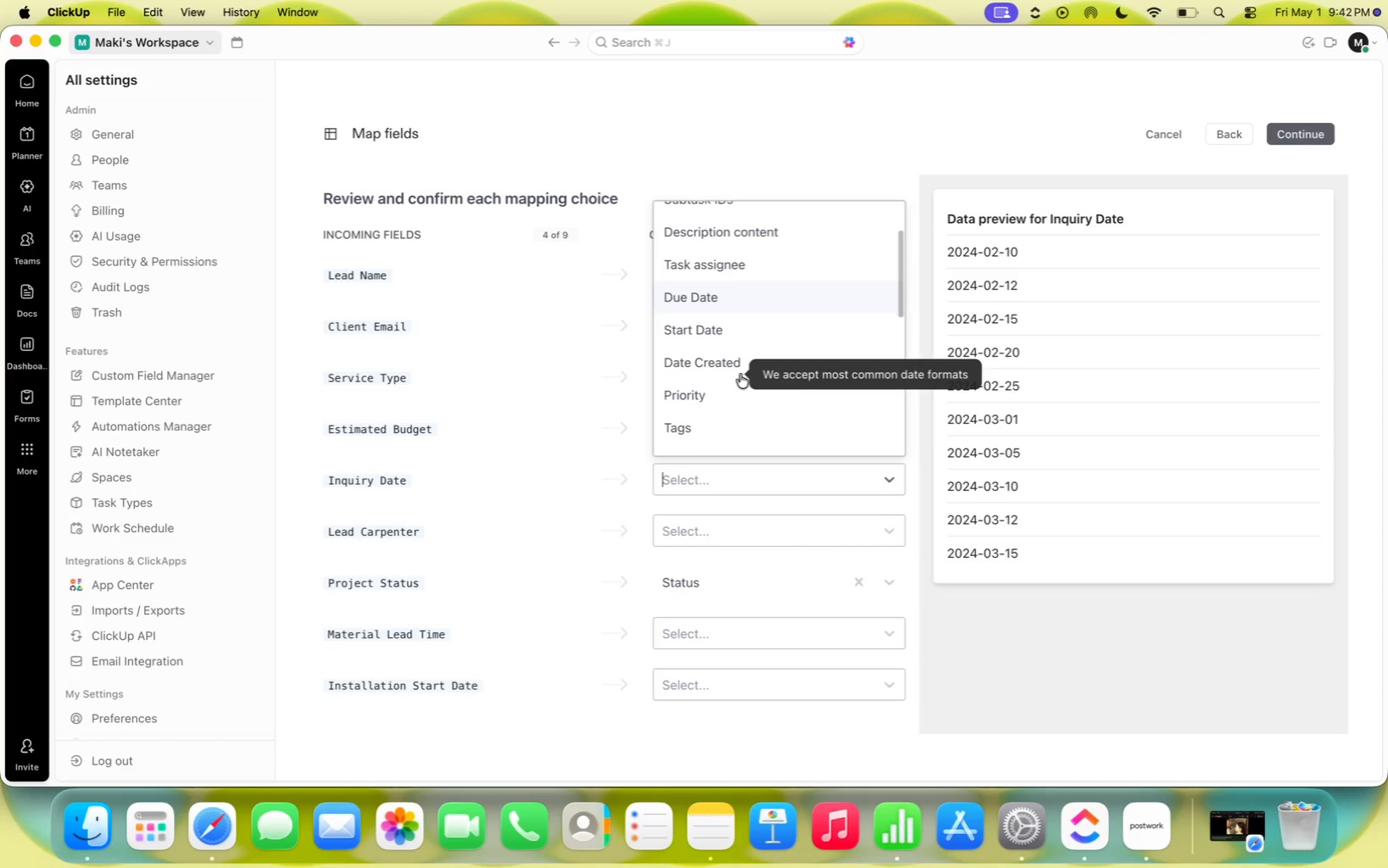 
left_click([746, 326])
 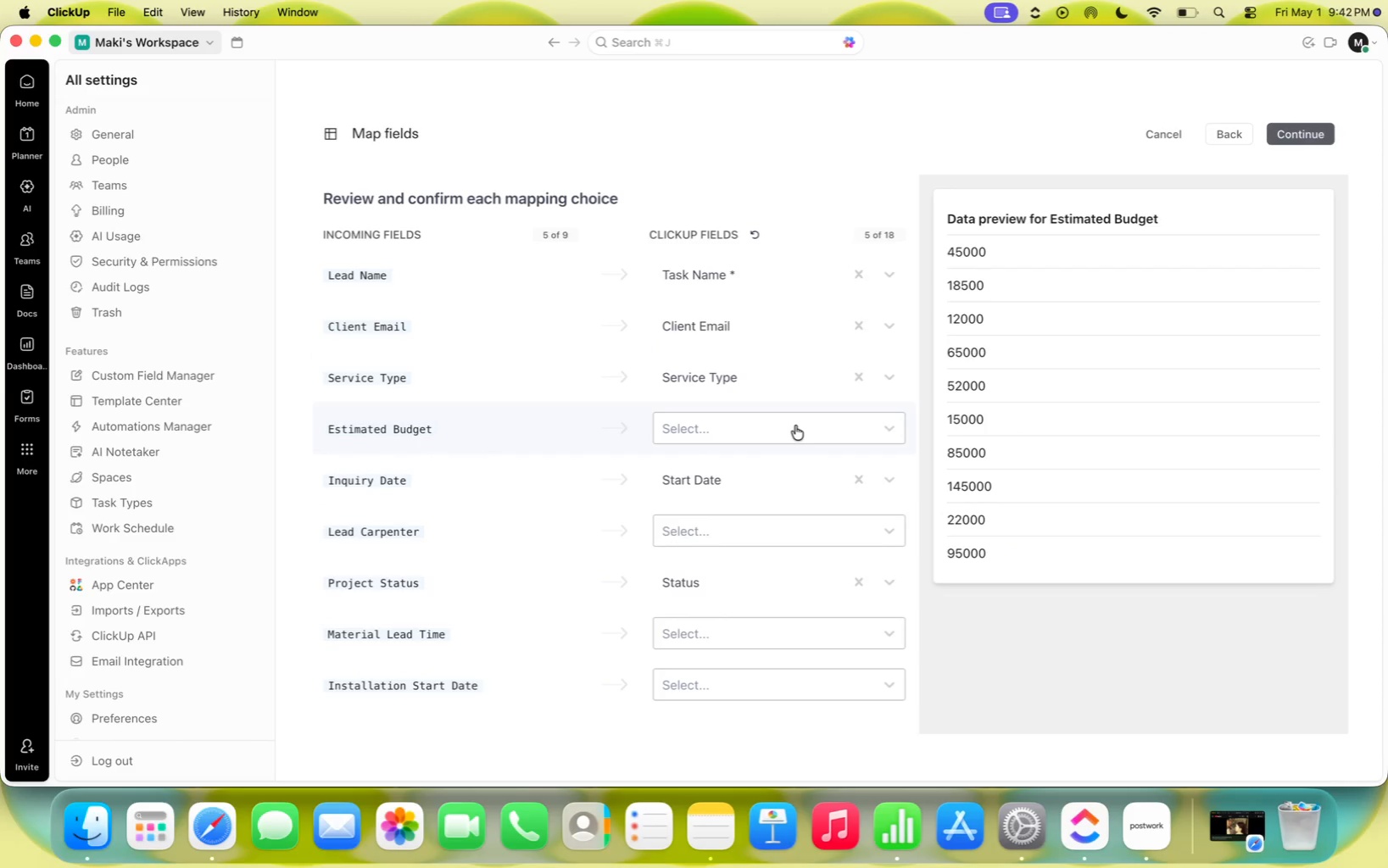 
left_click([789, 428])
 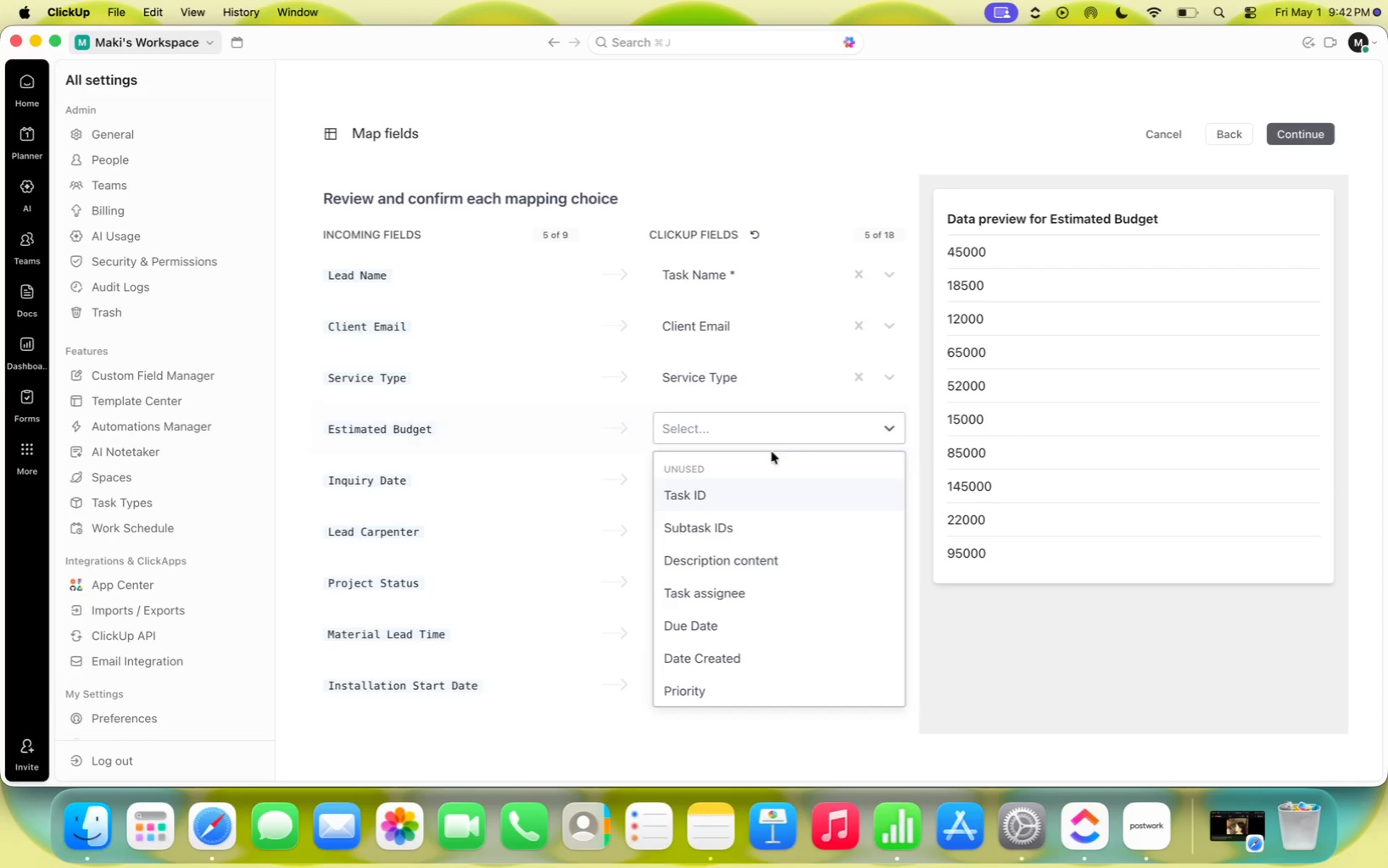 
key(Meta+CommandLeft)
 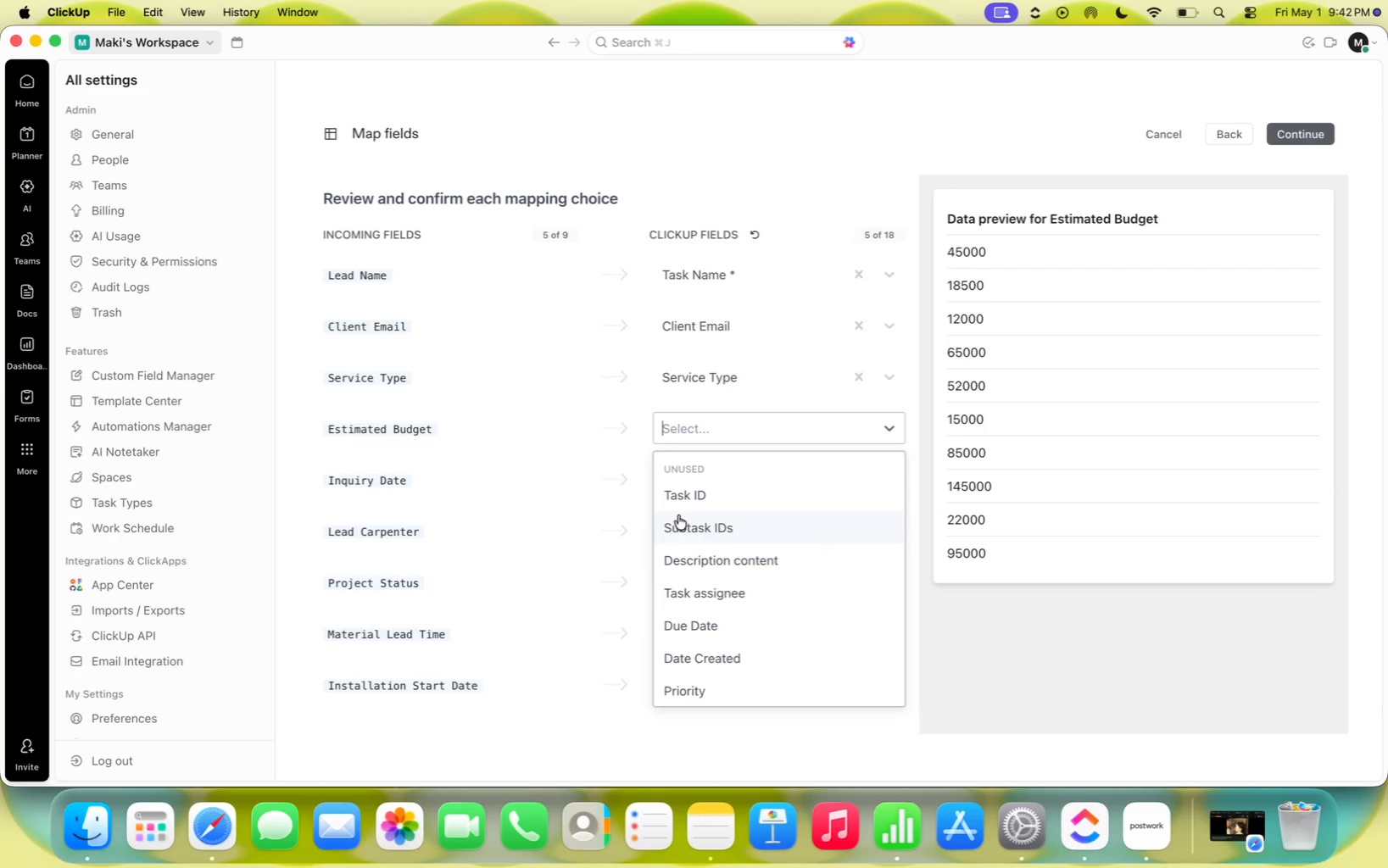 
key(Meta+Tab)
 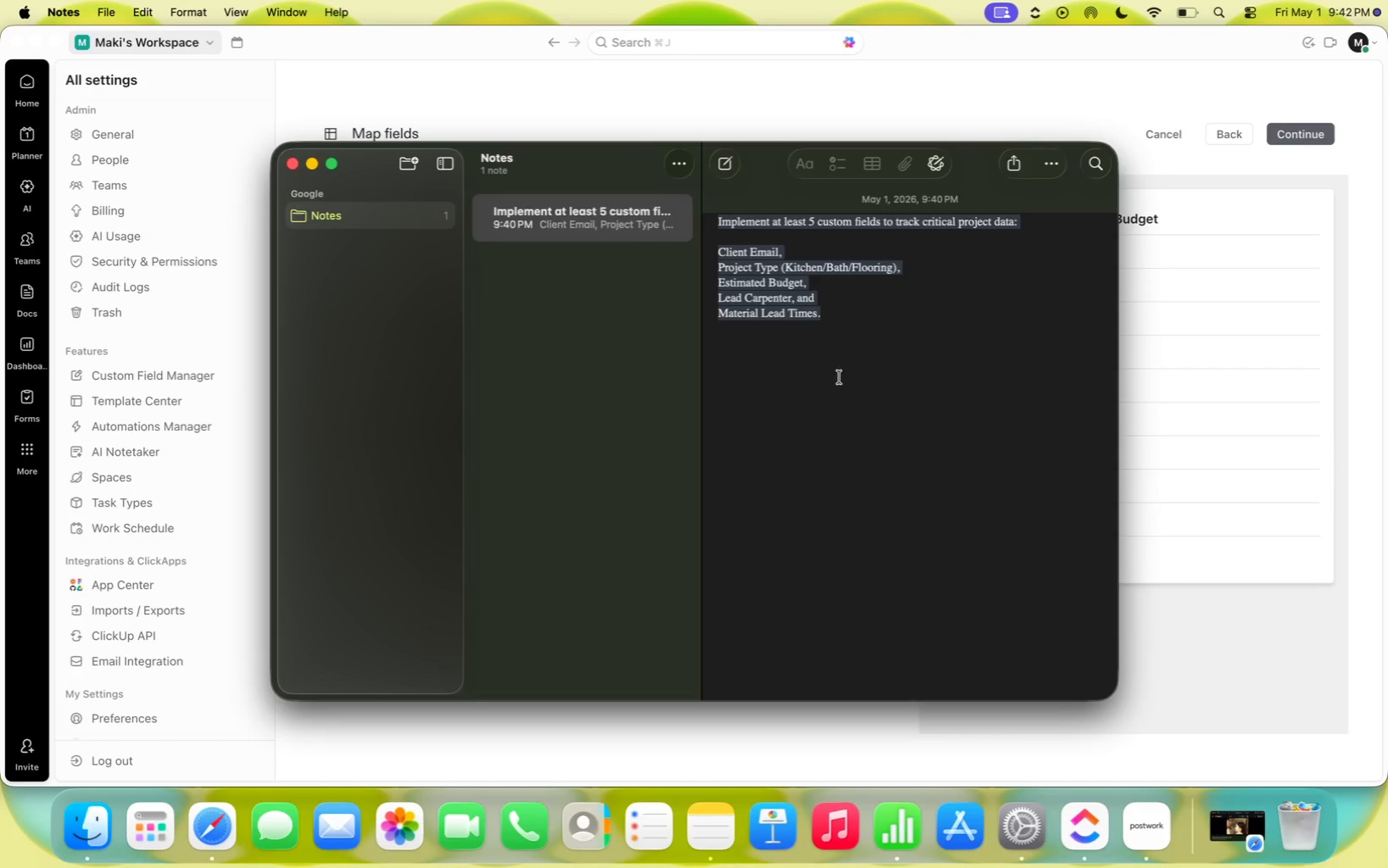 
key(Meta+Tab)
 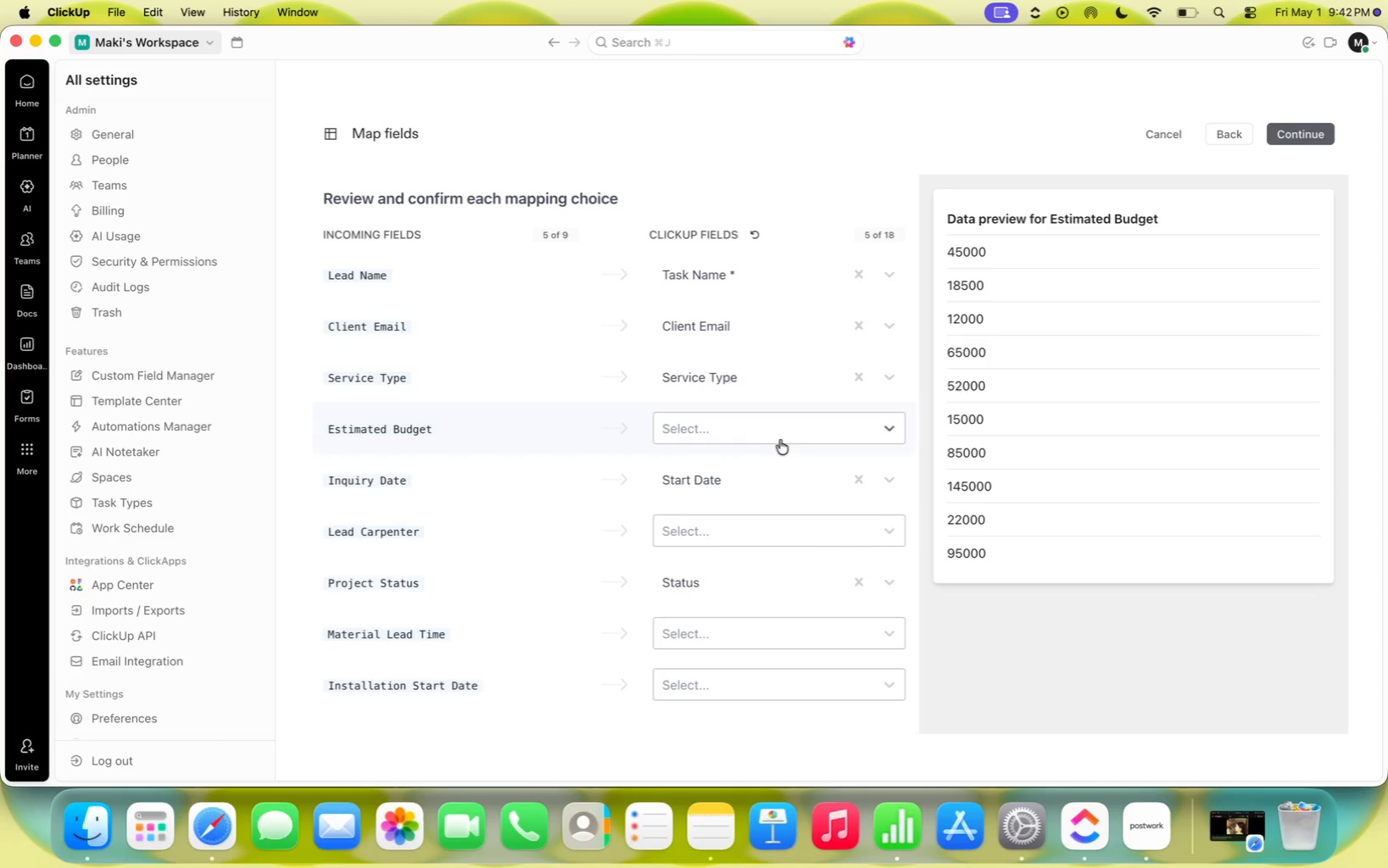 
left_click([805, 426])
 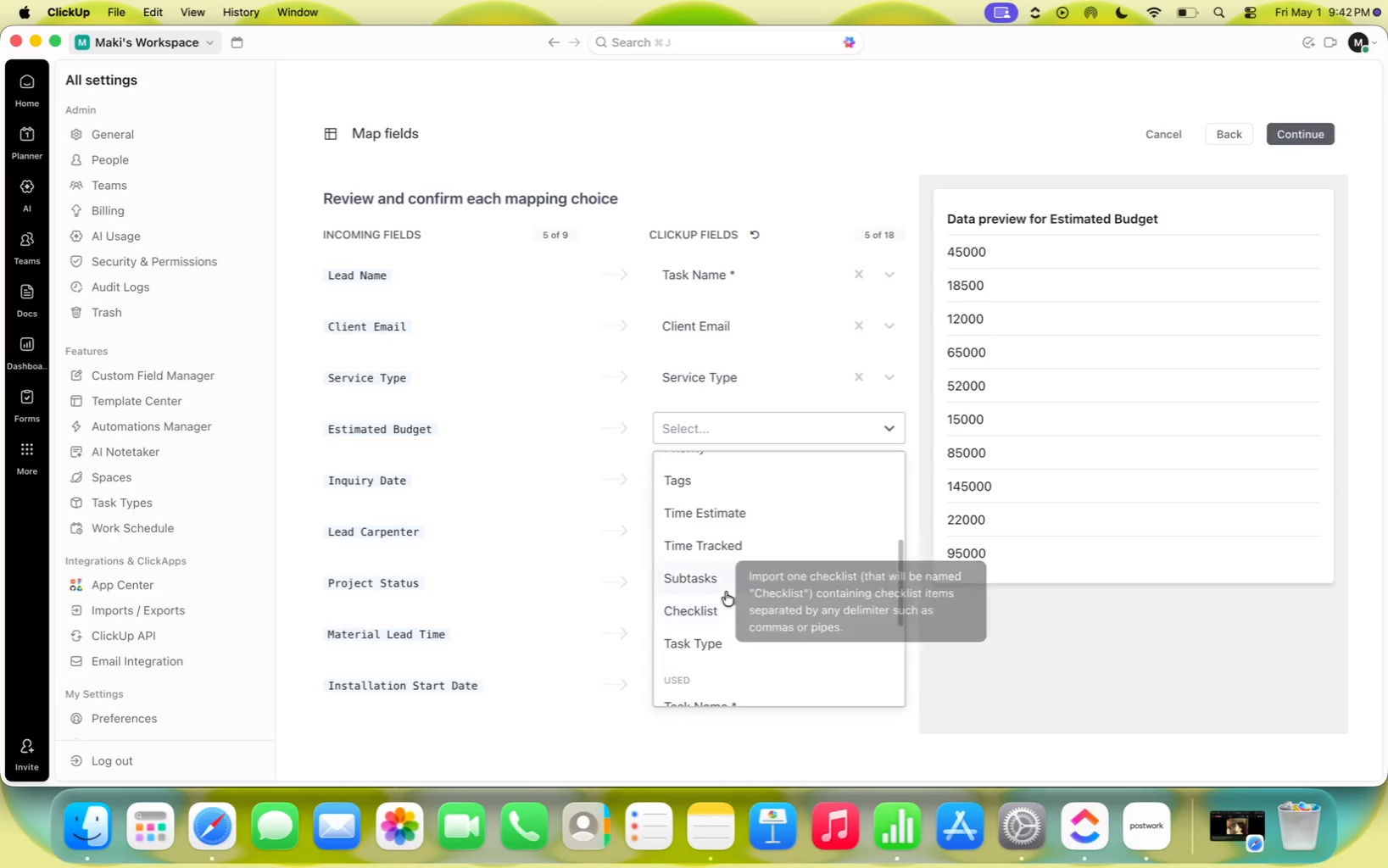 
scroll: coordinate [730, 591], scroll_direction: down, amount: 58.0
 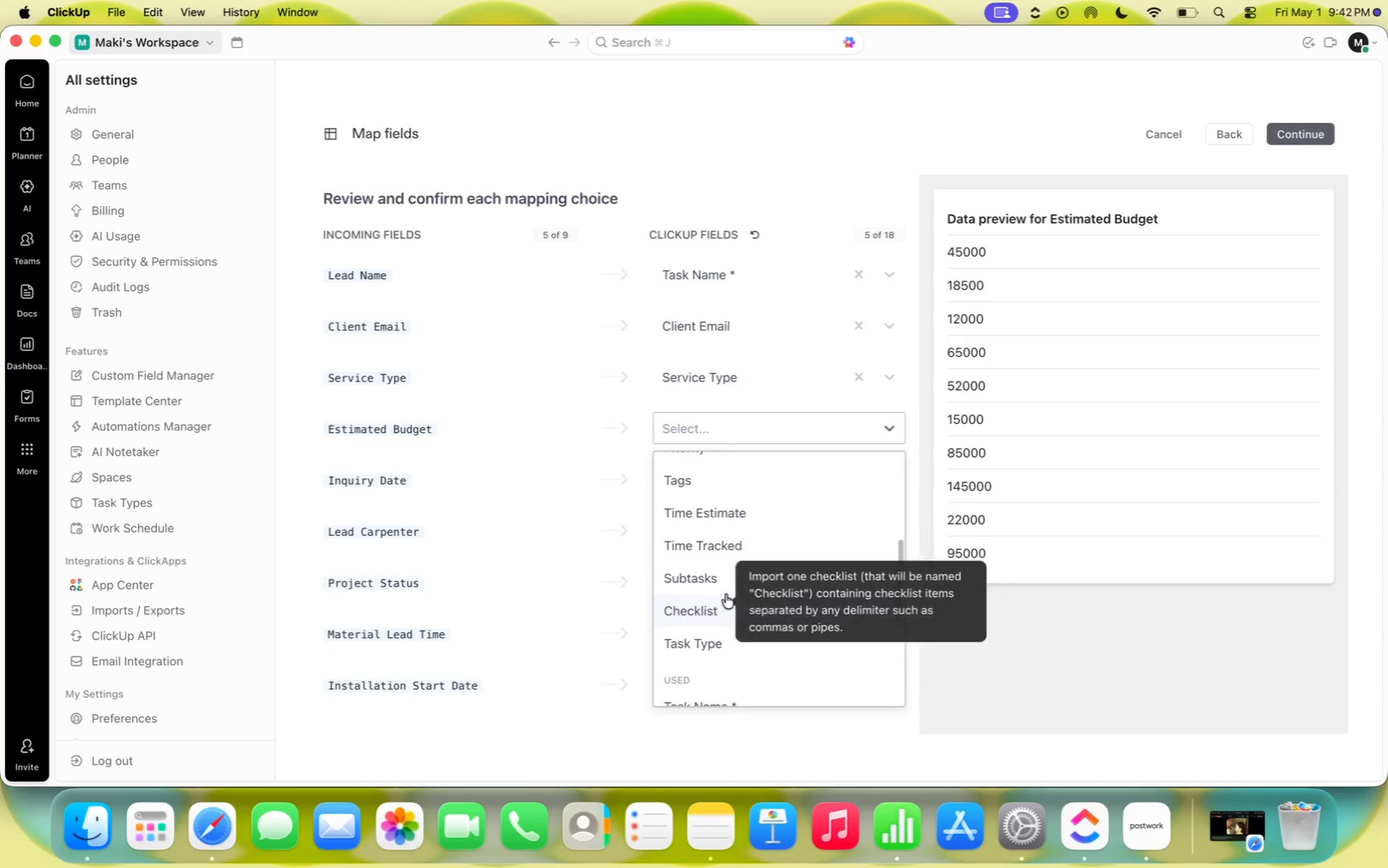 
scroll: coordinate [743, 516], scroll_direction: up, amount: 32.0
 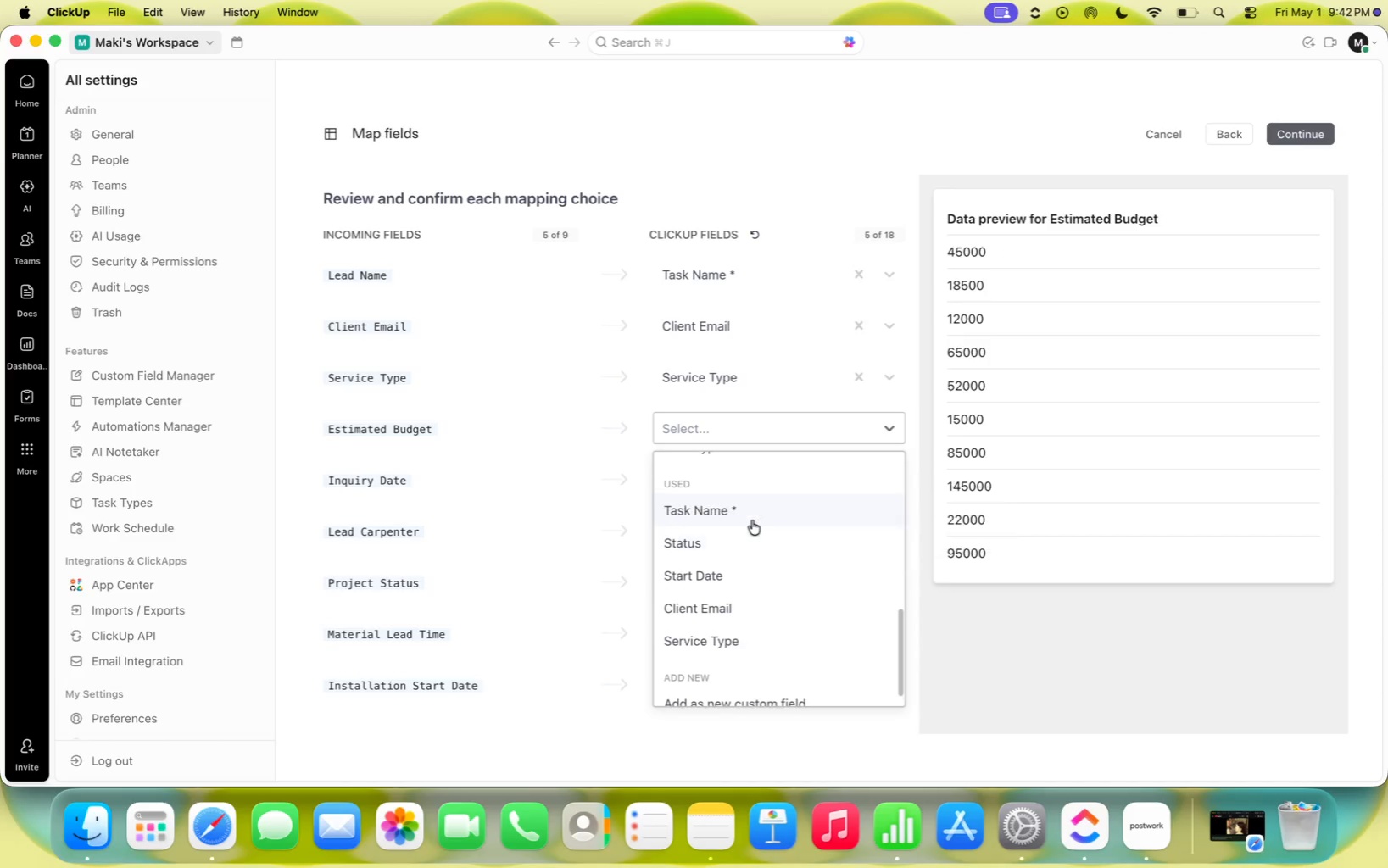 
scroll: coordinate [744, 633], scroll_direction: down, amount: 35.0
 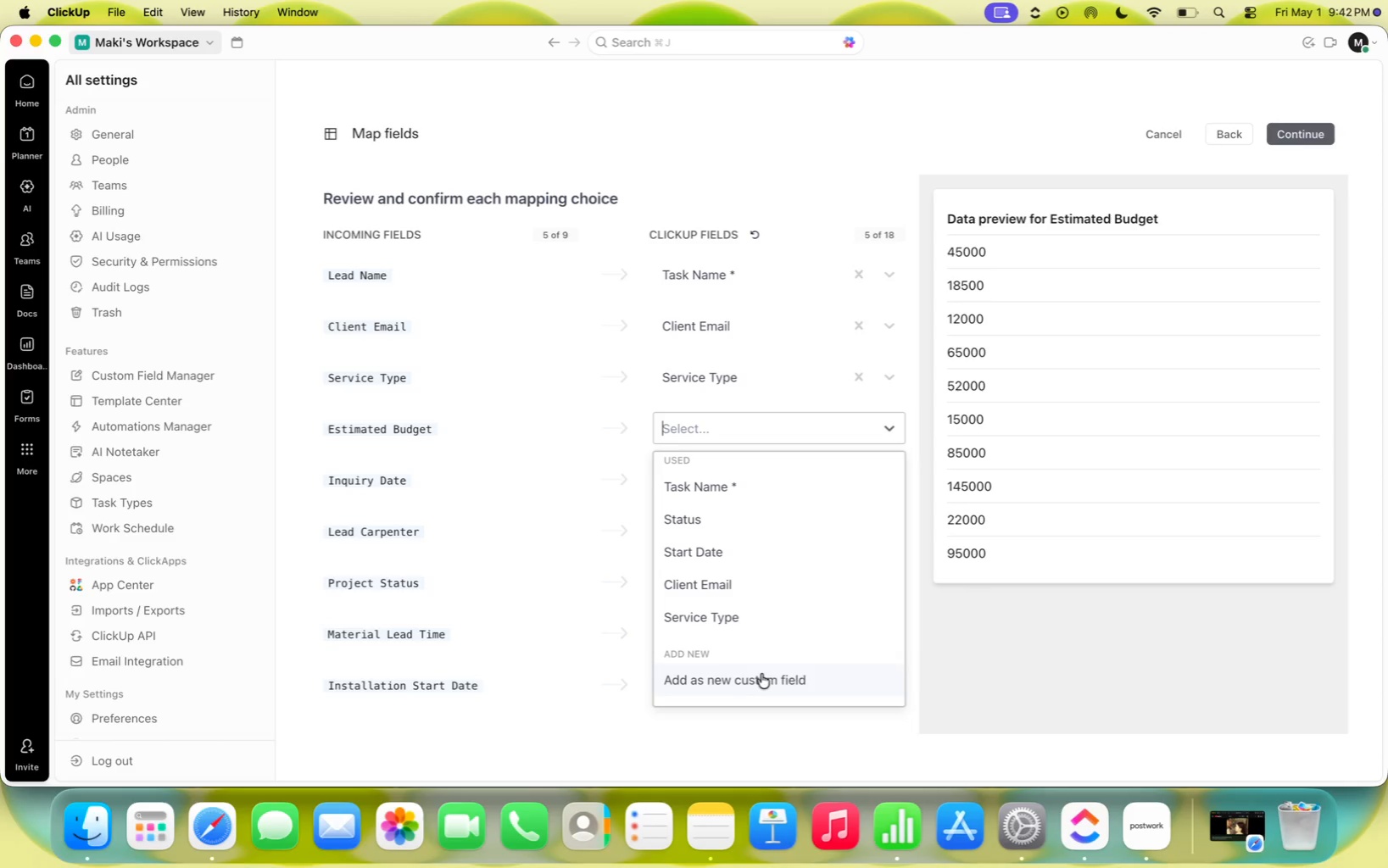 
left_click([761, 675])
 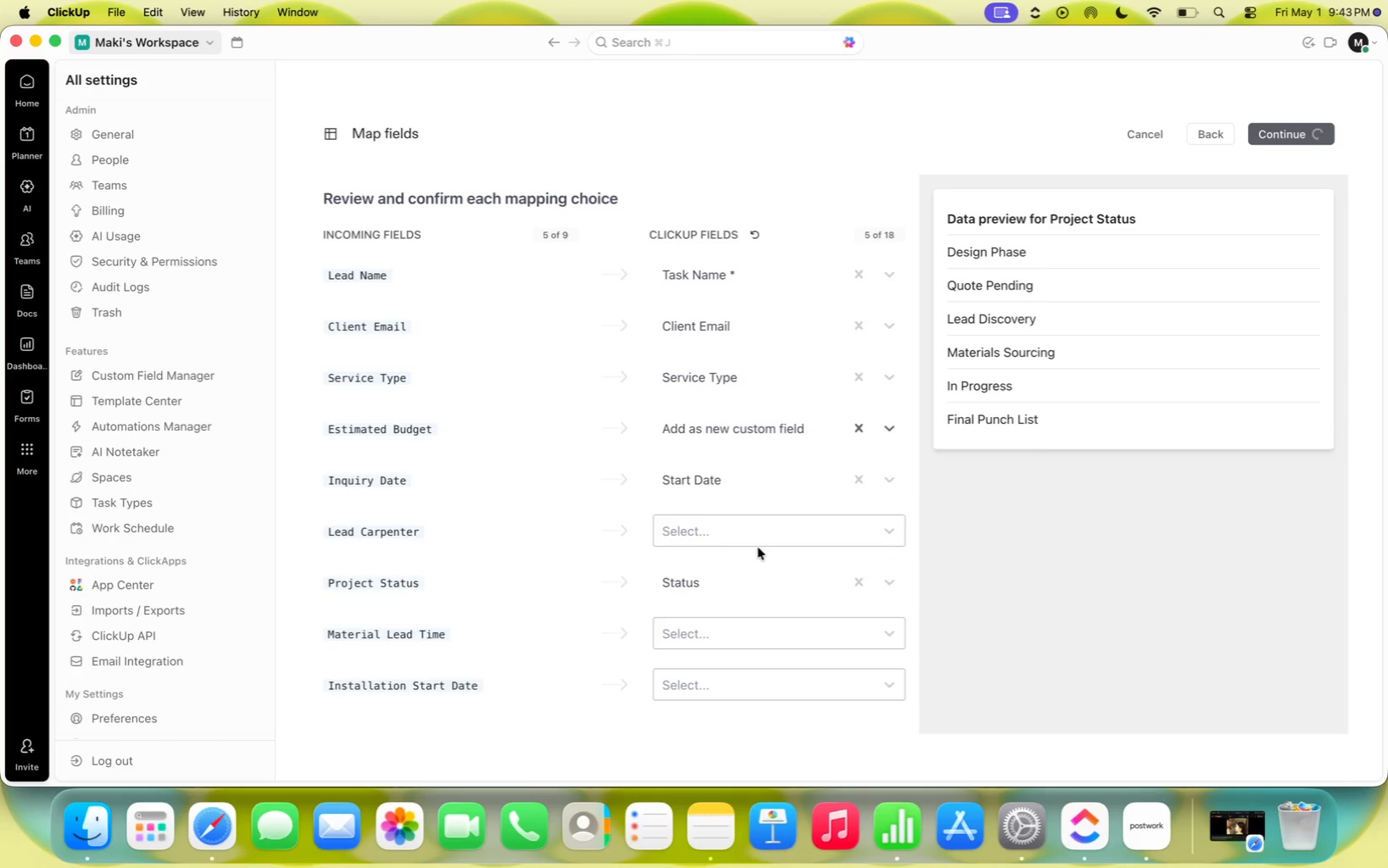 
wait(5.96)
 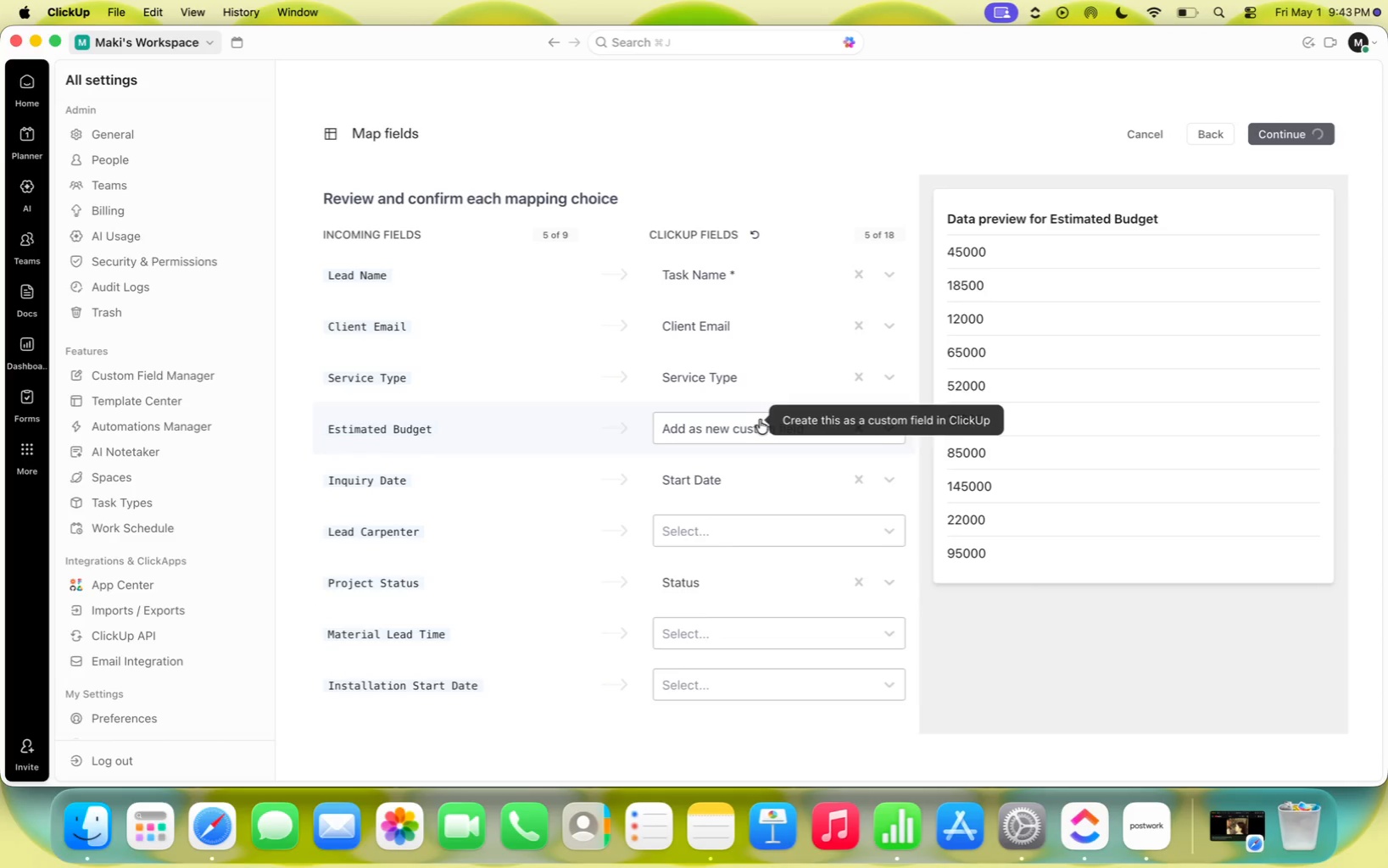 
left_click([760, 420])
 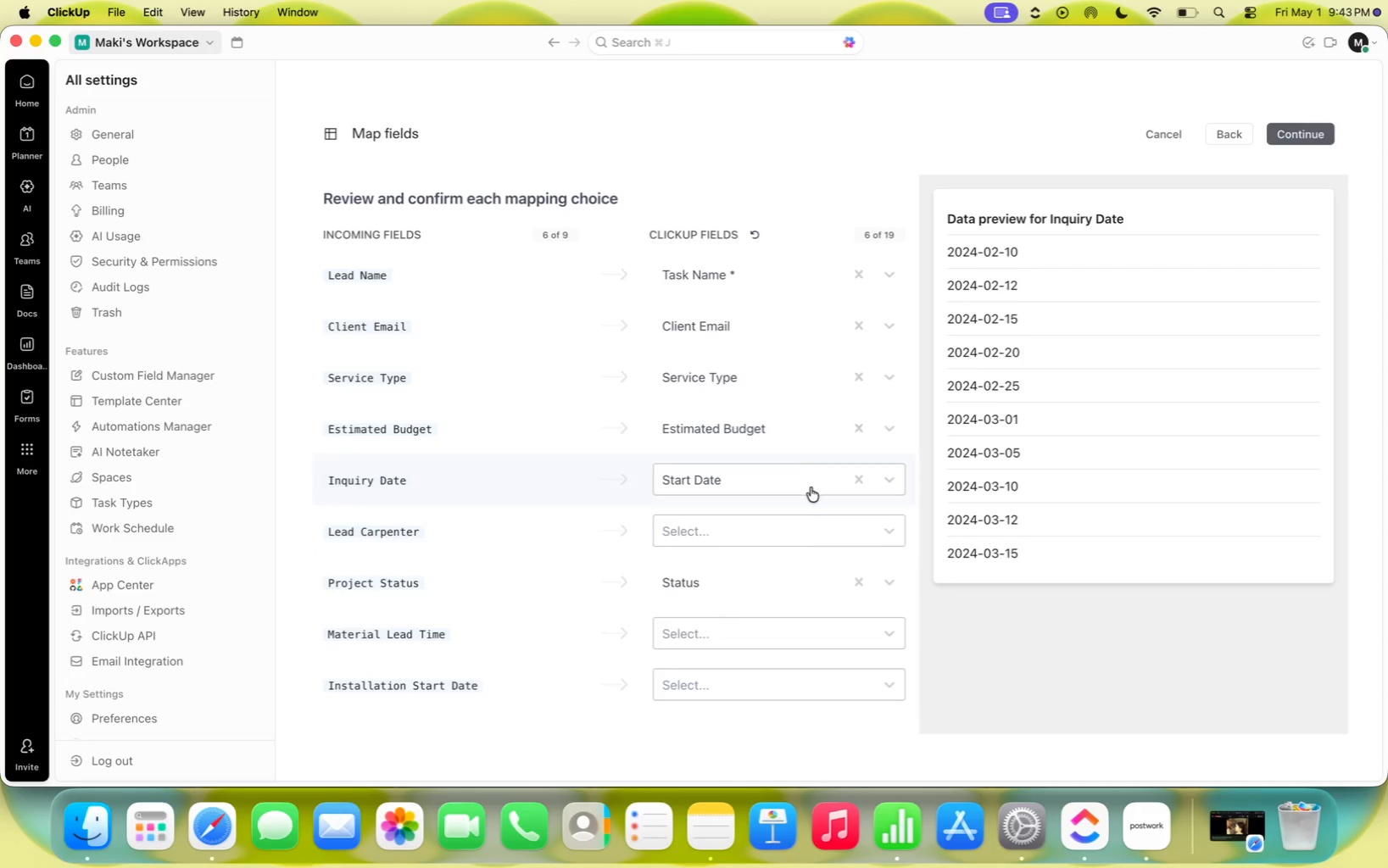 
scroll: coordinate [722, 615], scroll_direction: down, amount: 58.0
 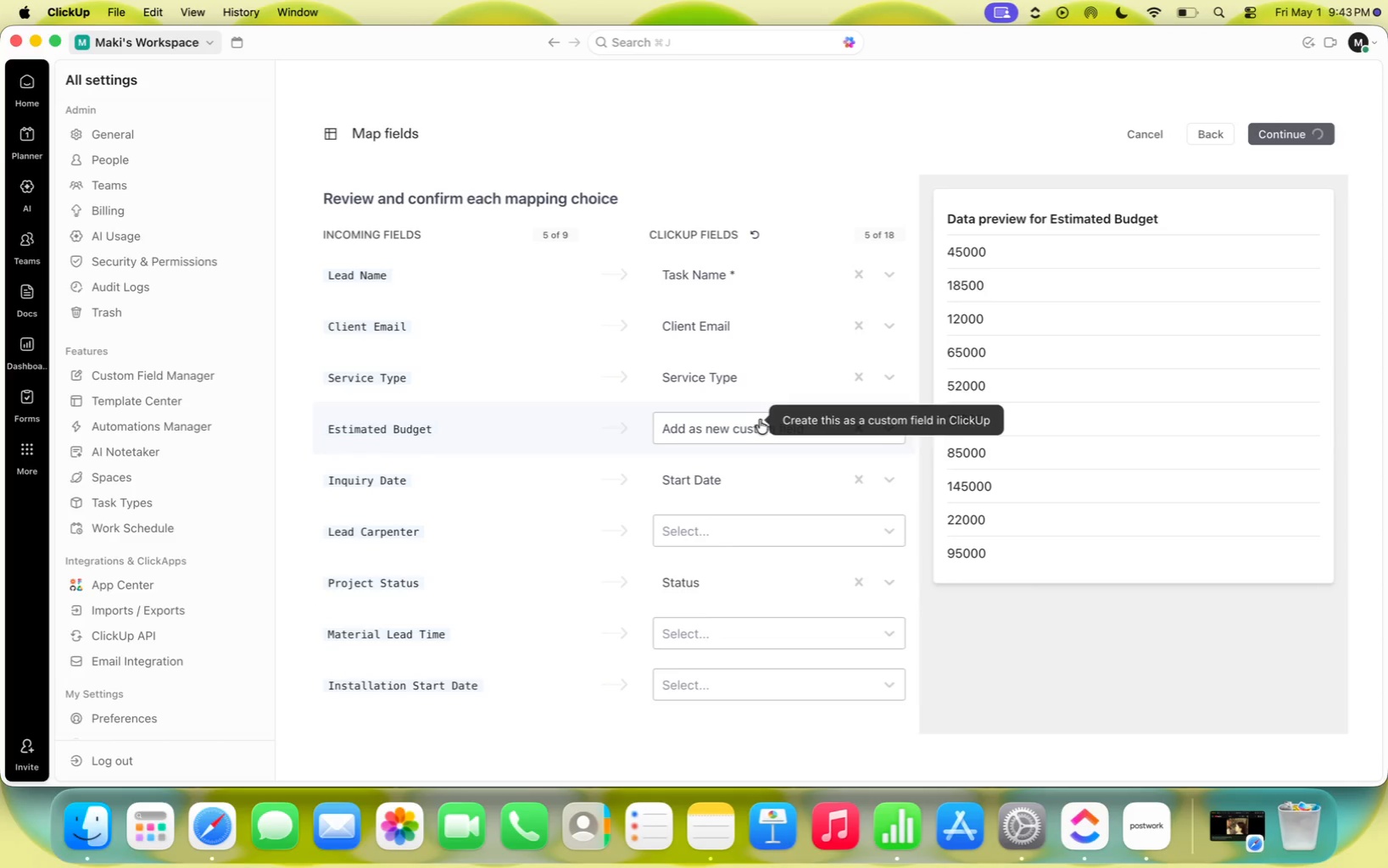 
key(Meta+CommandLeft)
 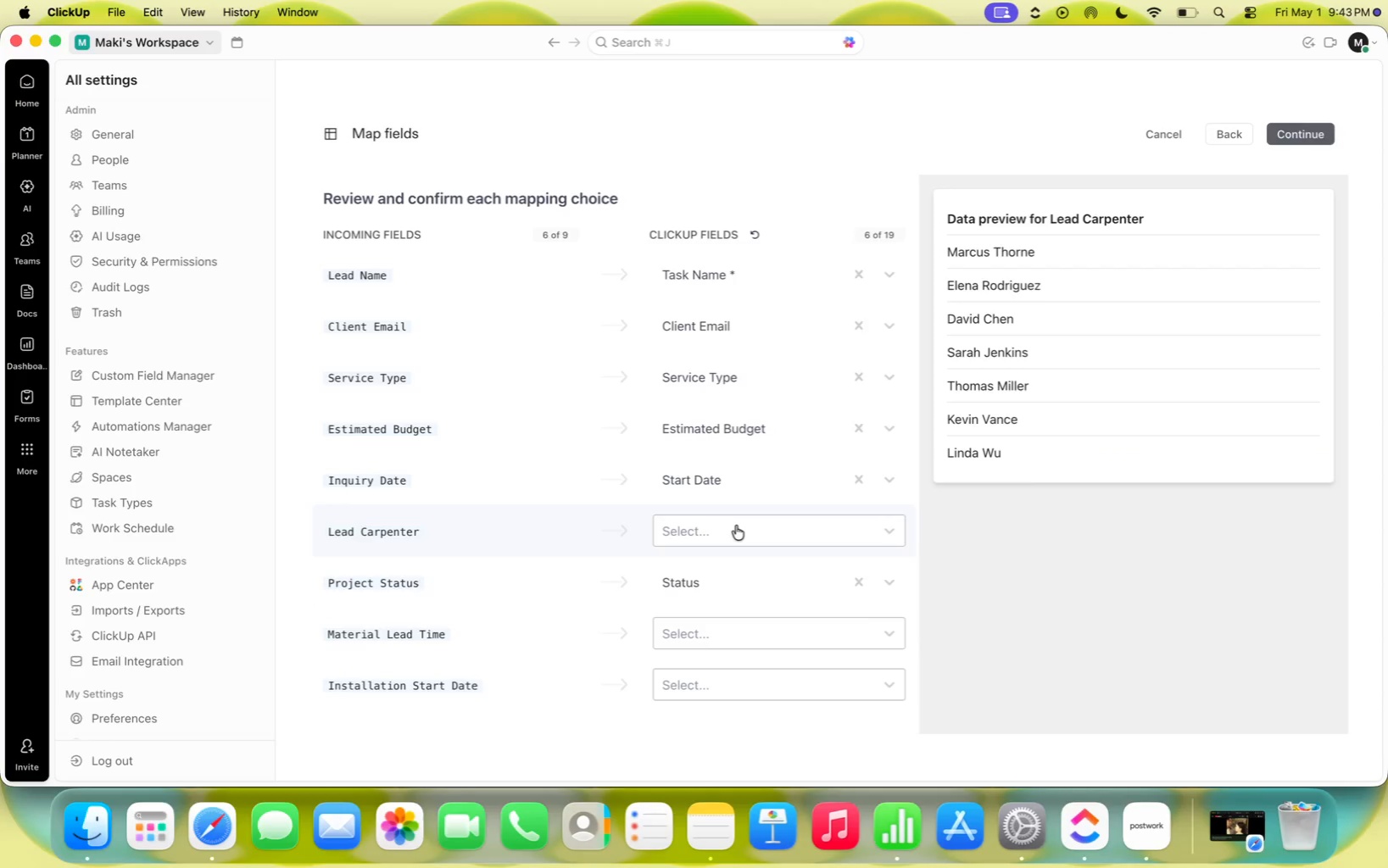 
key(Meta+Tab)
 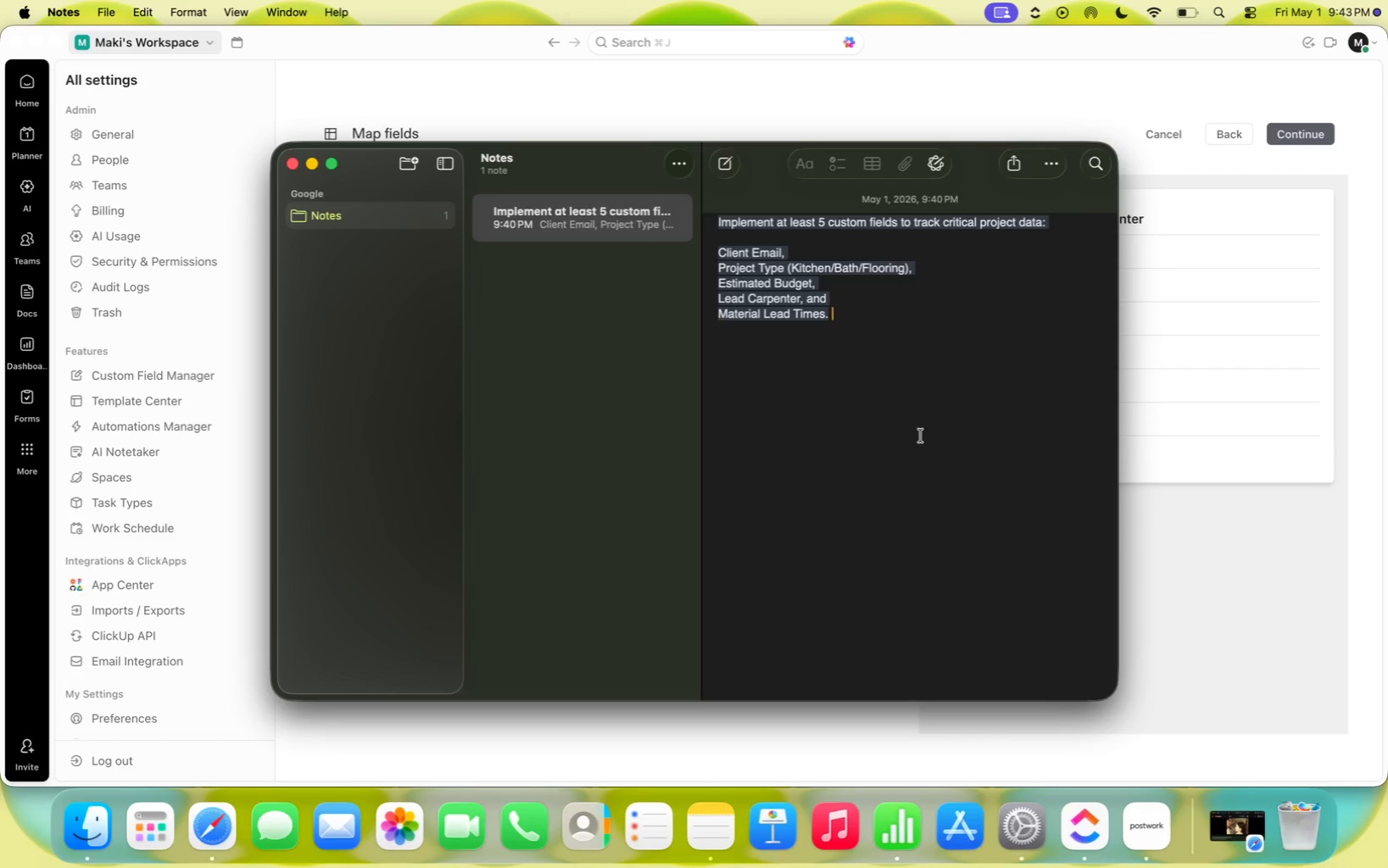 
key(Meta+CommandLeft)
 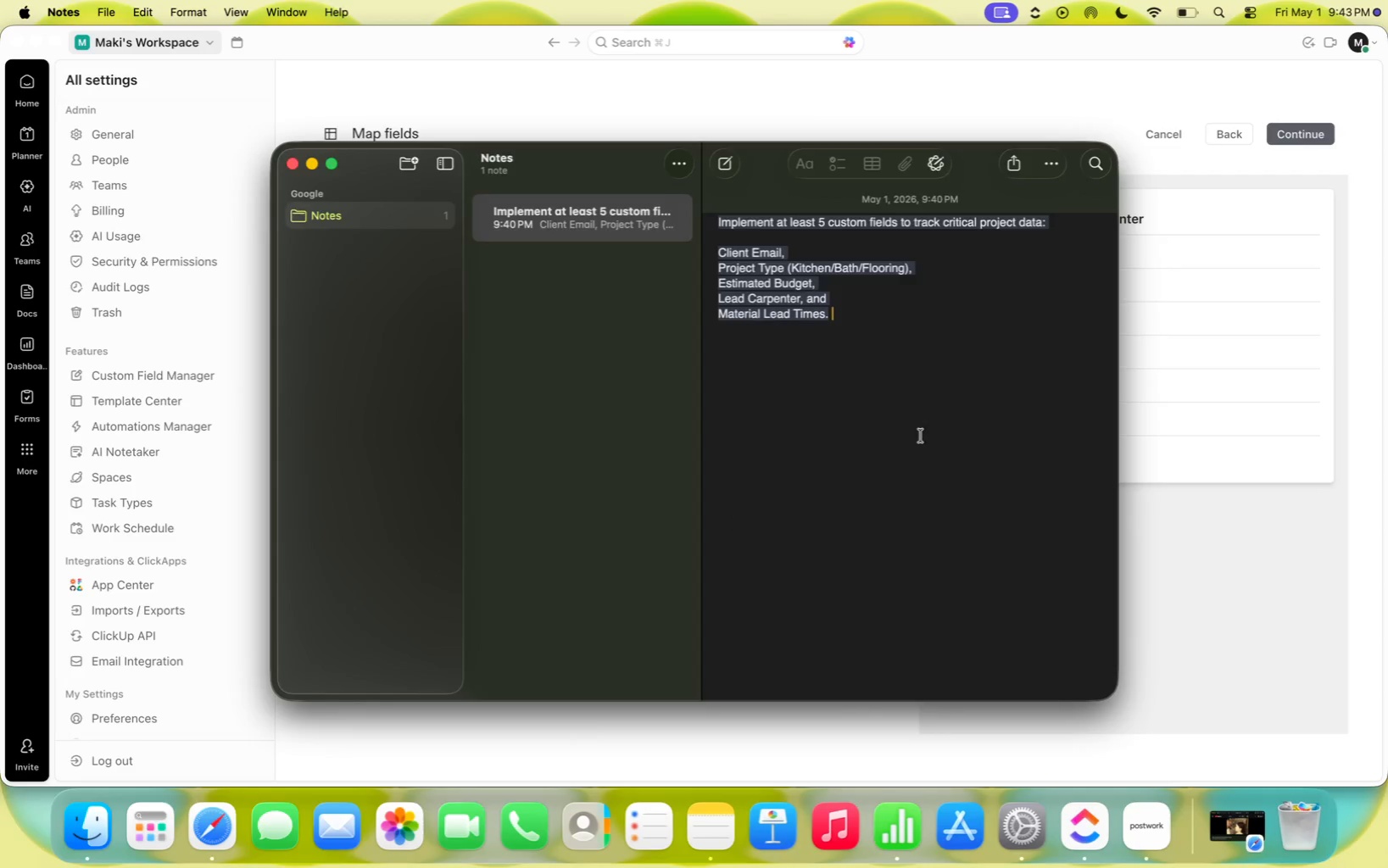 
key(Meta+Tab)
 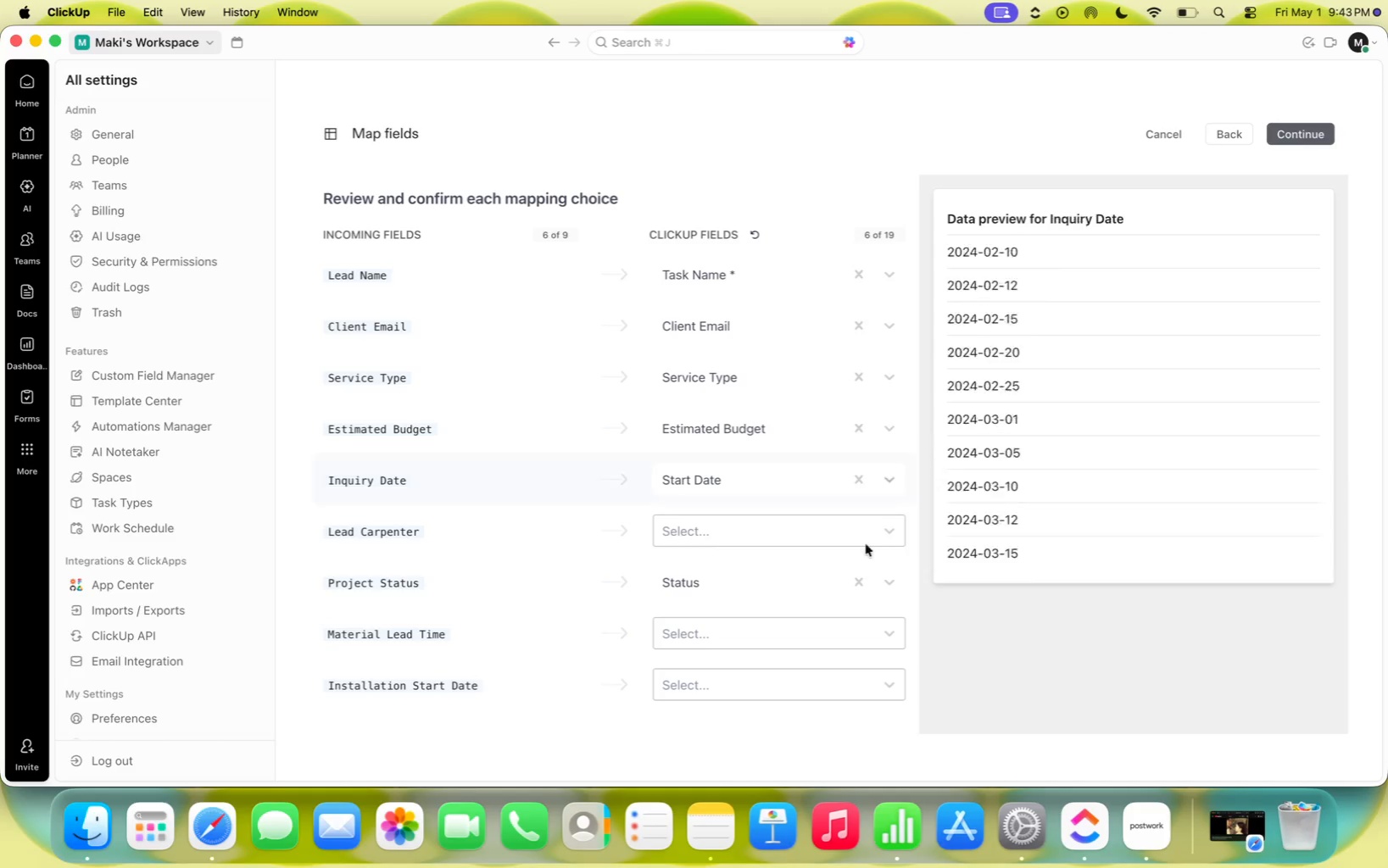 
left_click([799, 538])